 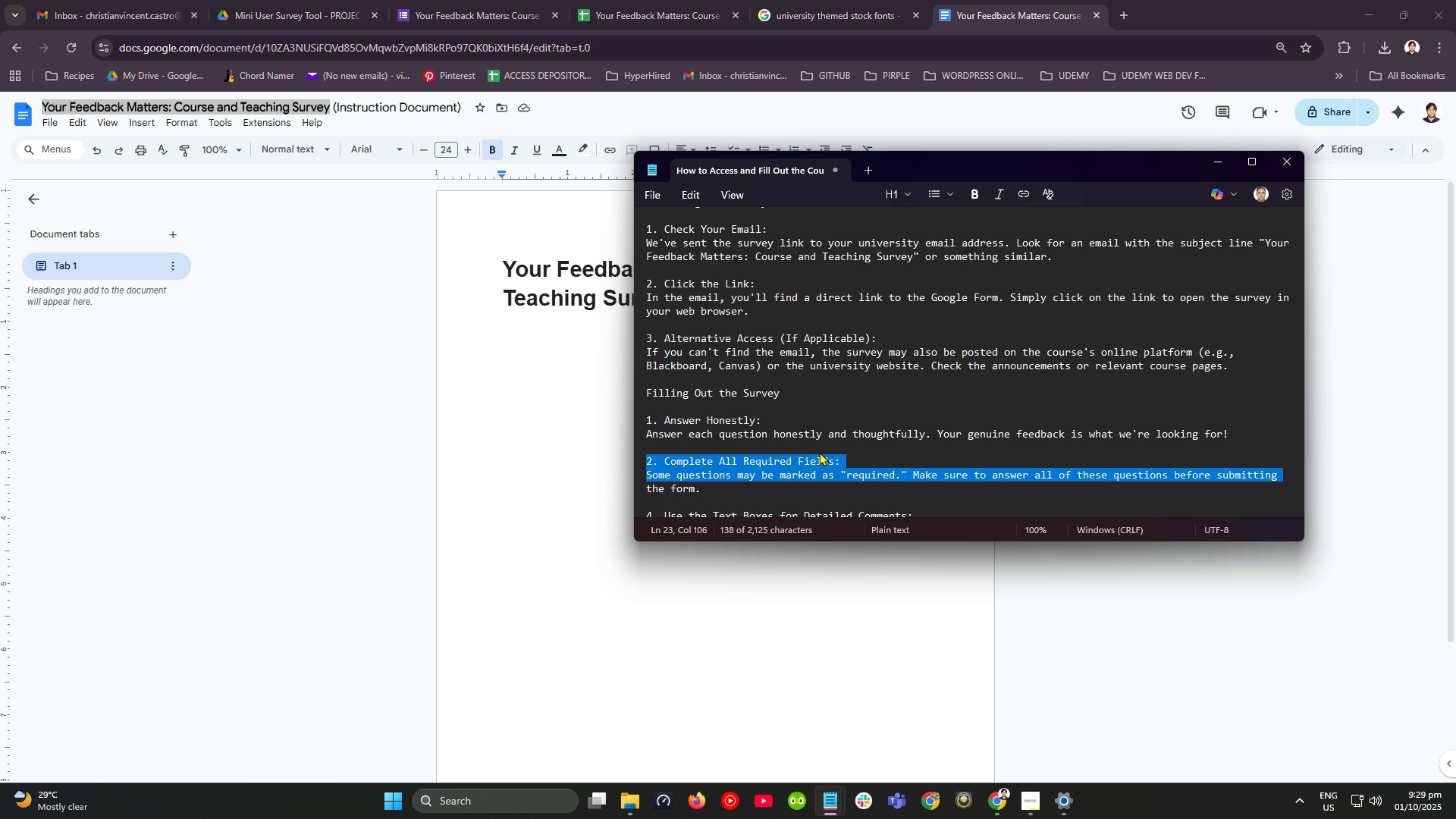 
key(Shift+ArrowDown)
 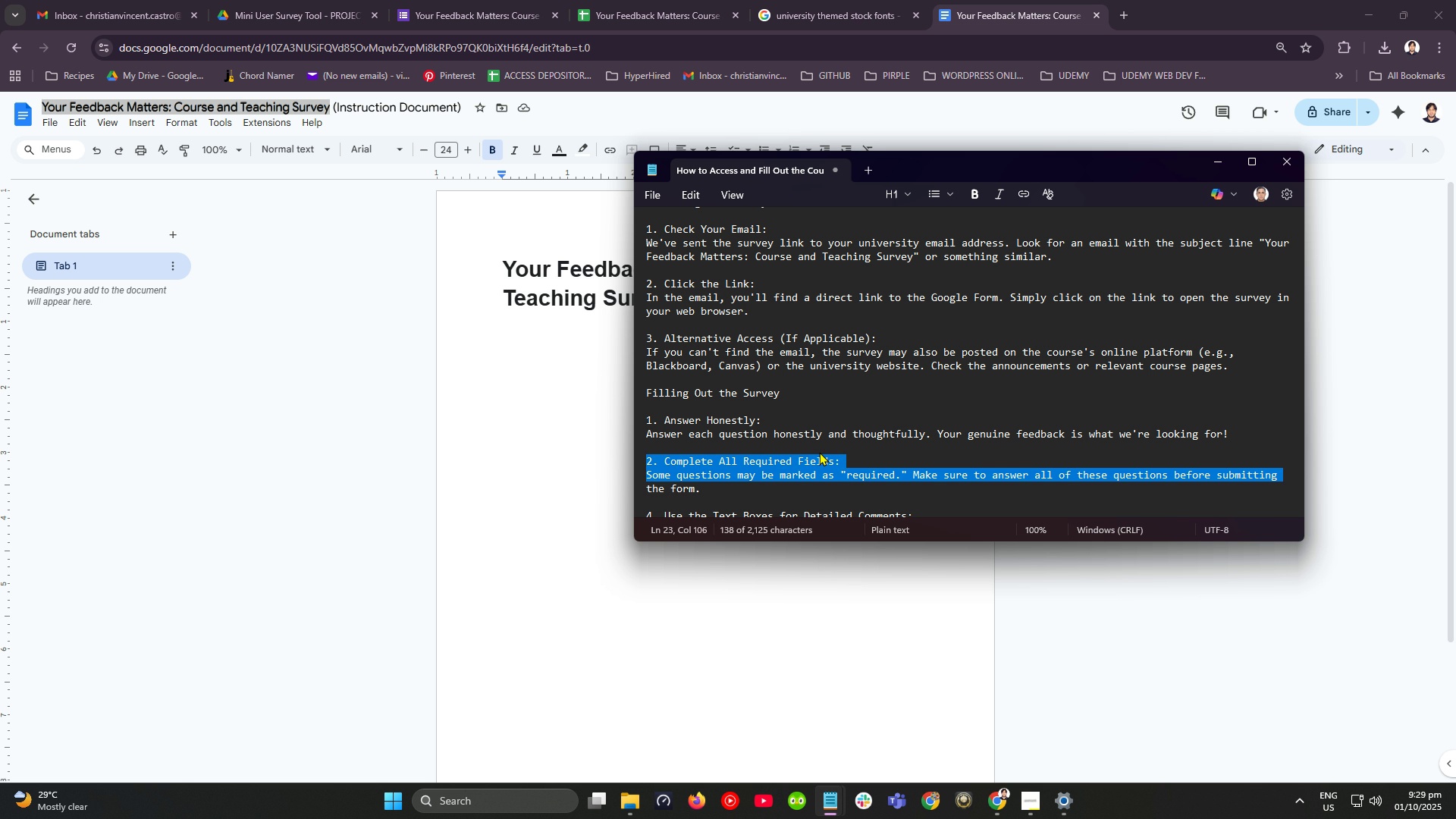 
key(Shift+ArrowDown)
 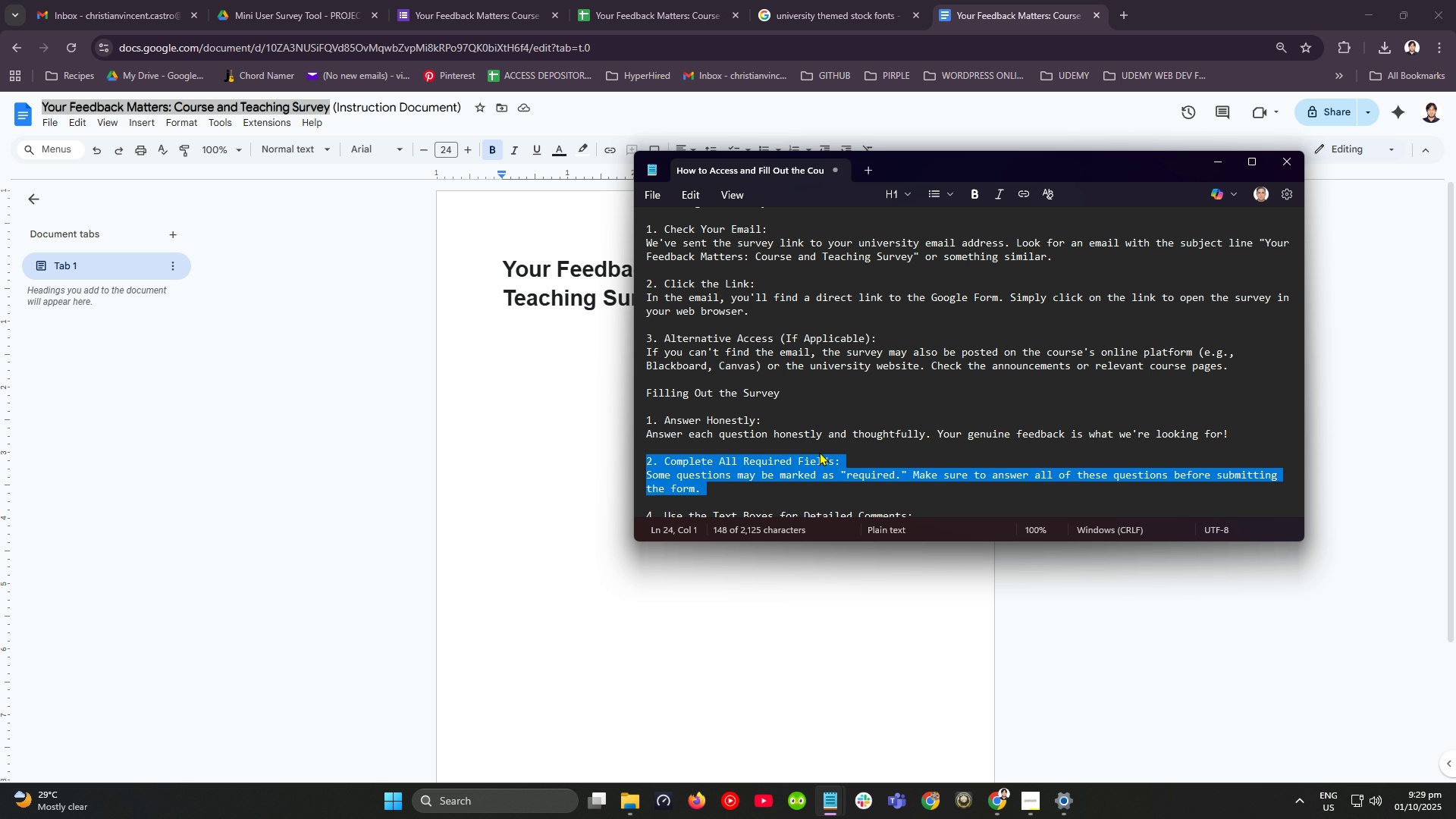 
wait(8.05)
 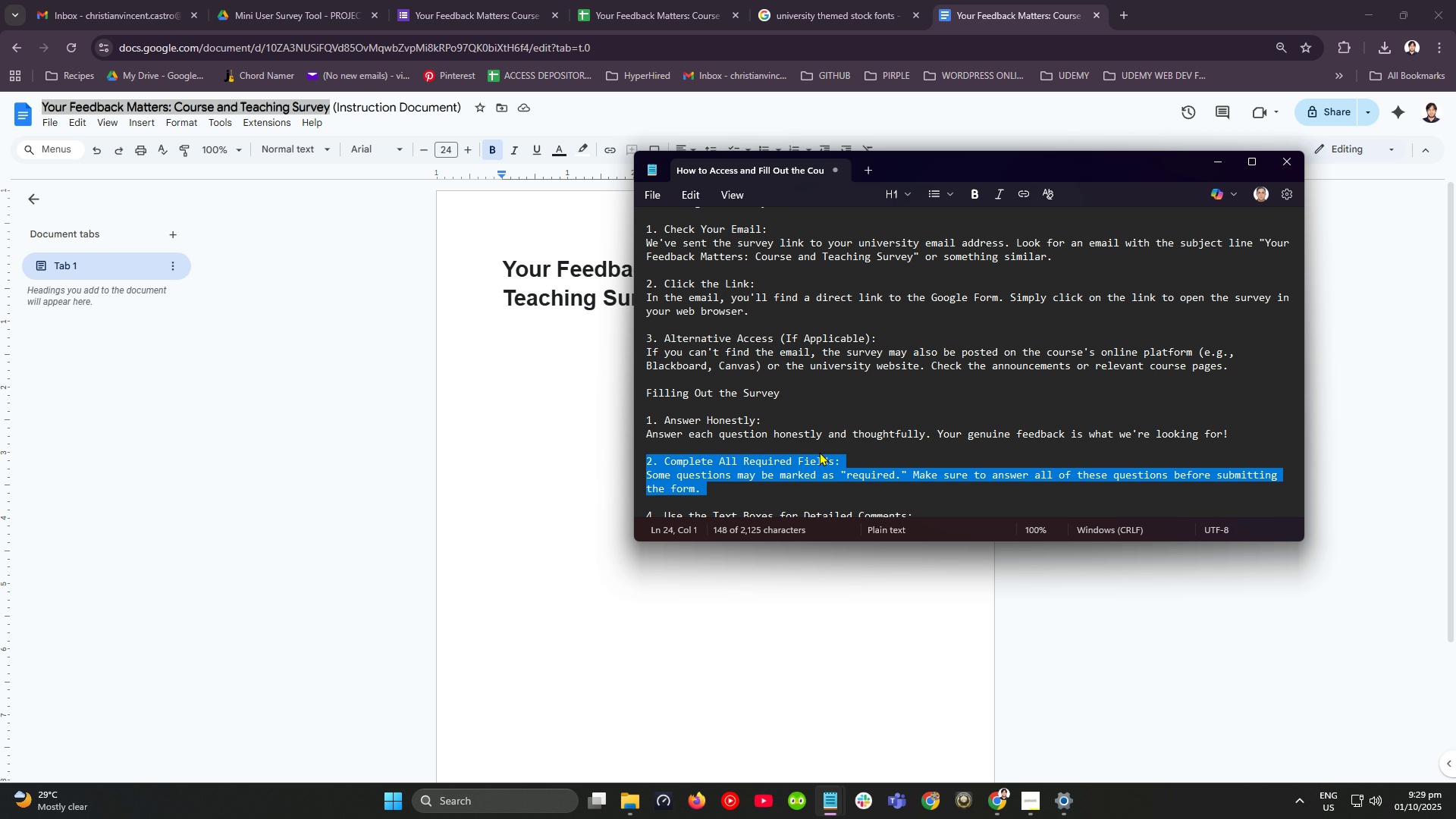 
key(ArrowUp)
 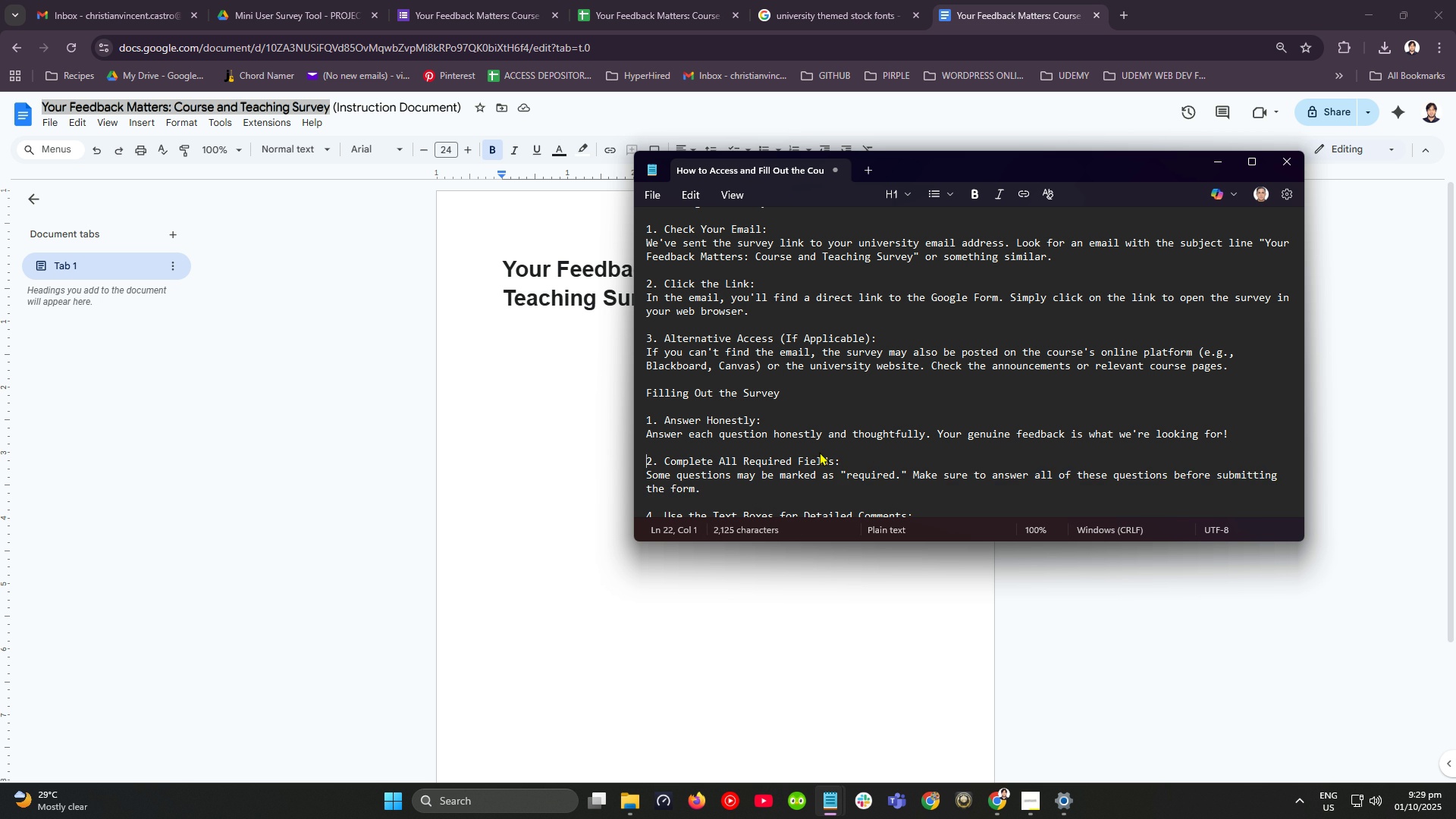 
key(ArrowDown)
 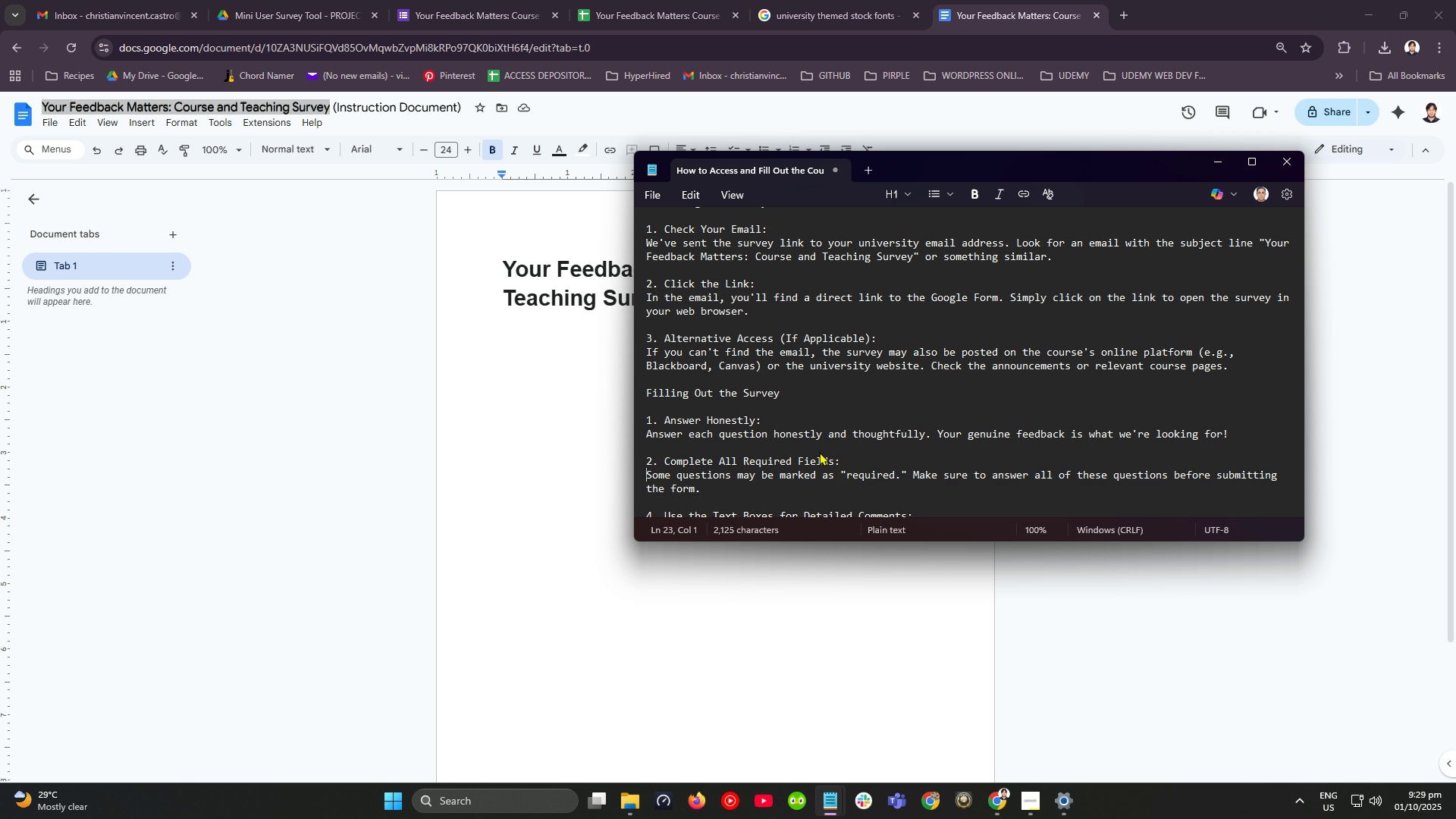 
key(ArrowDown)
 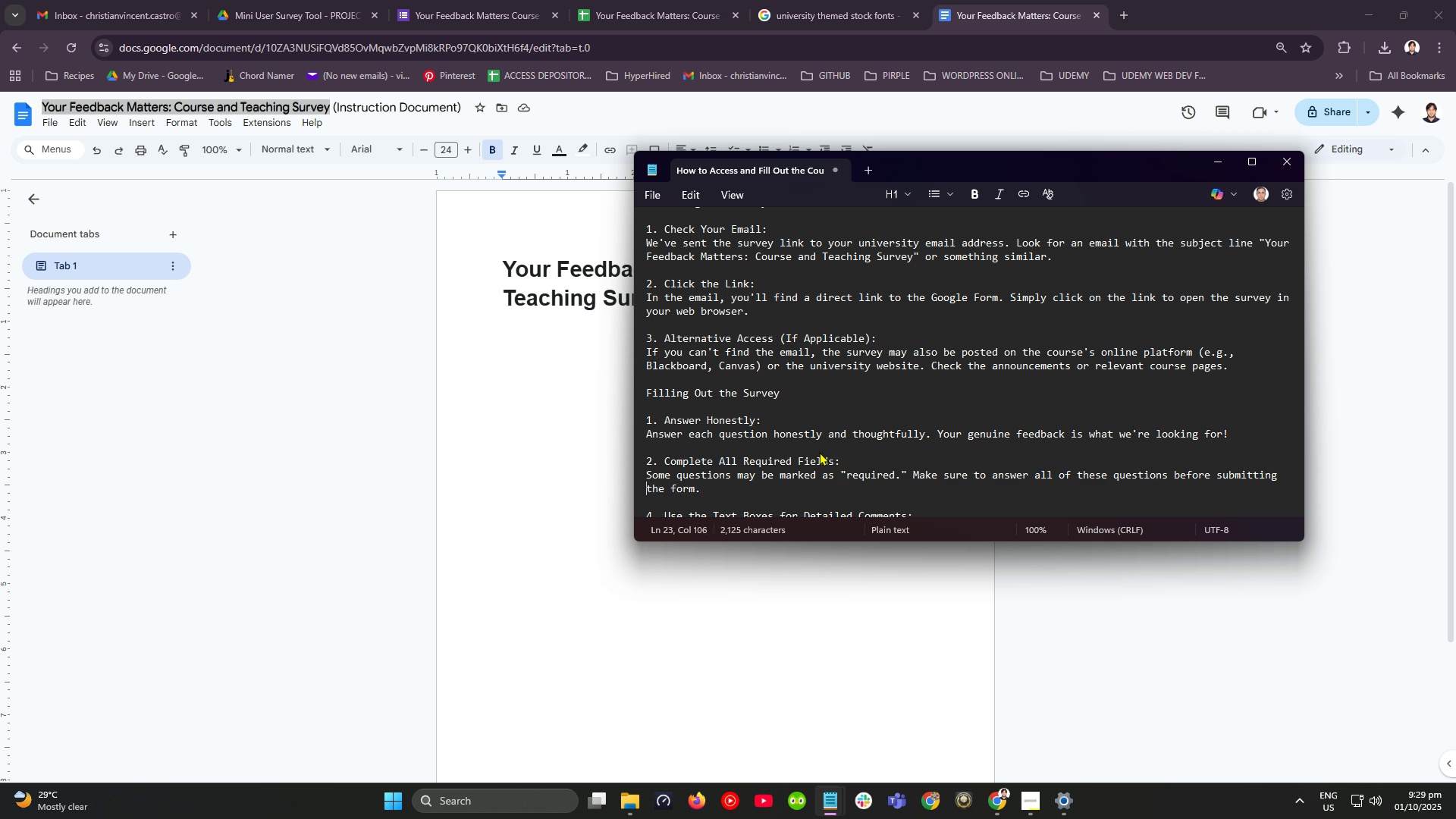 
key(ArrowDown)
 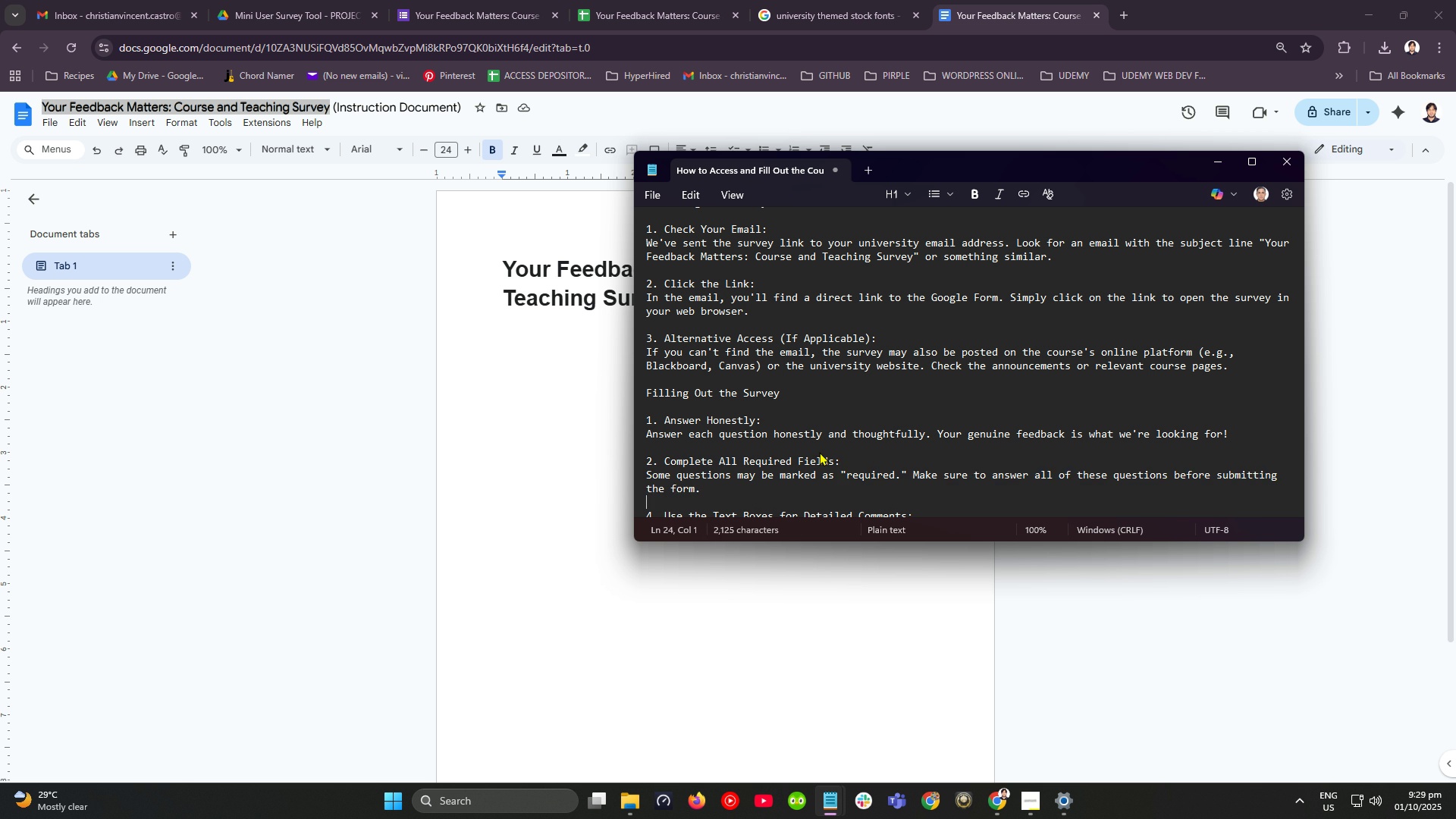 
key(ArrowDown)
 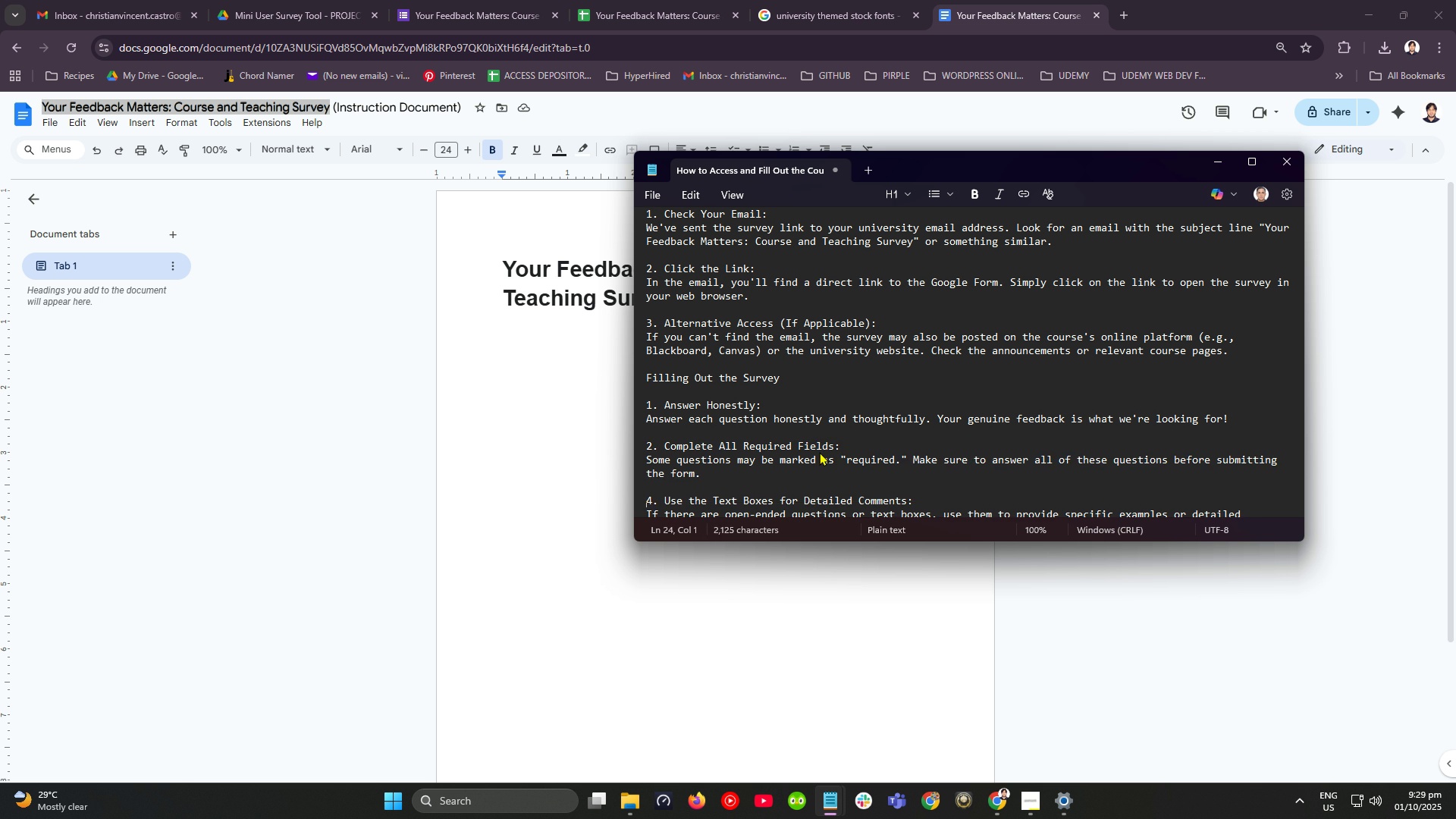 
key(ArrowDown)
 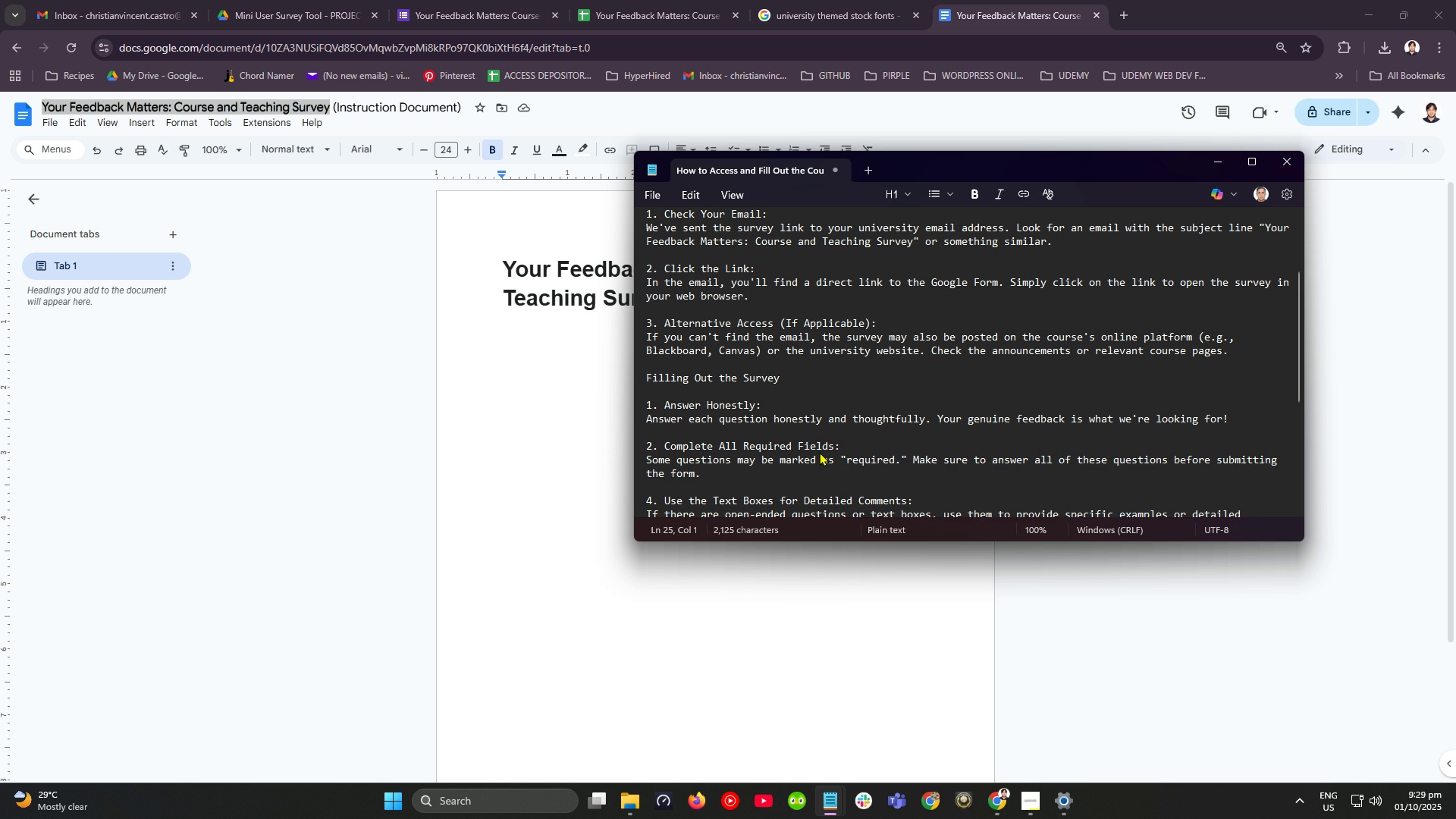 
key(ArrowUp)
 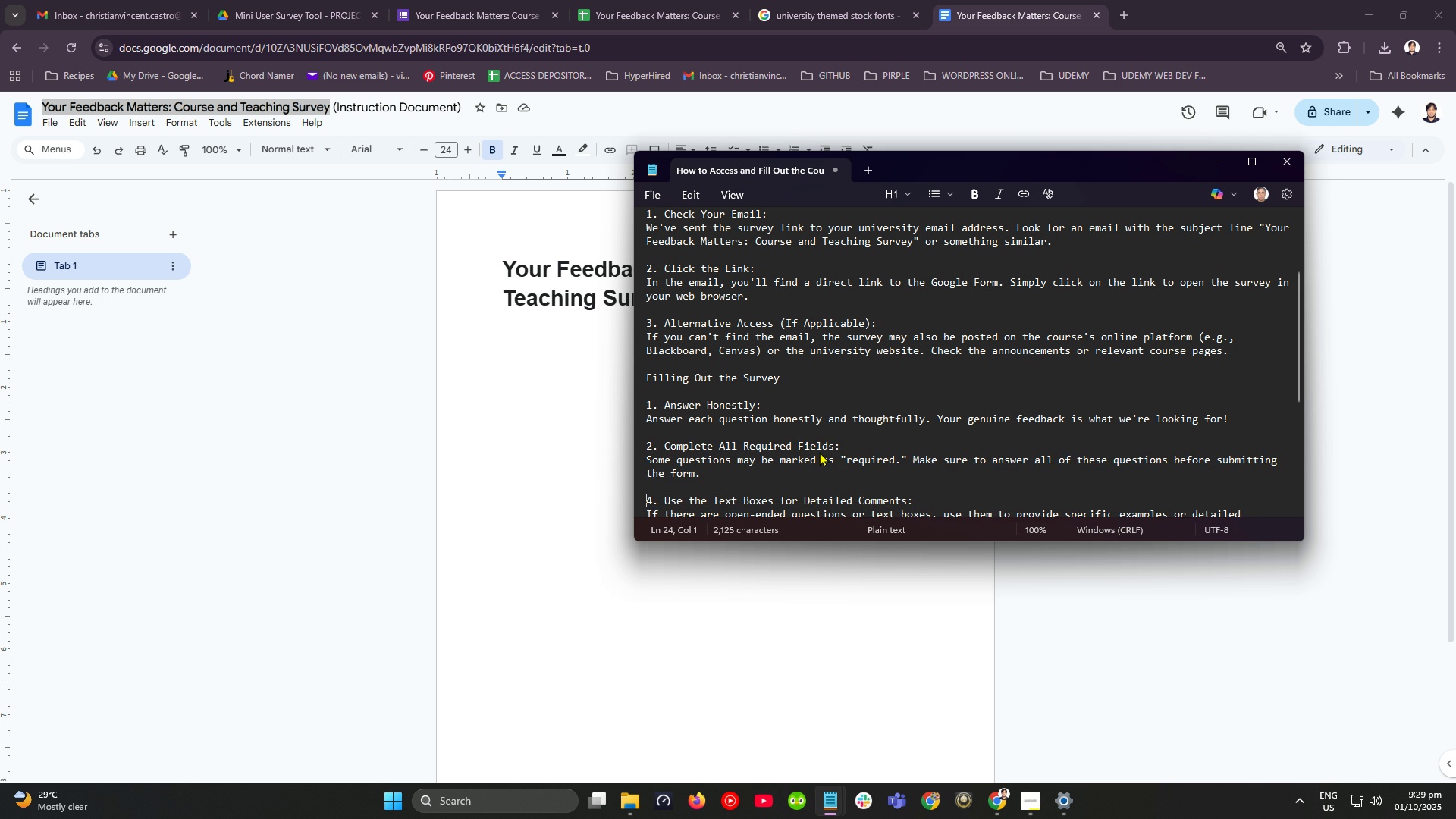 
key(ArrowDown)
 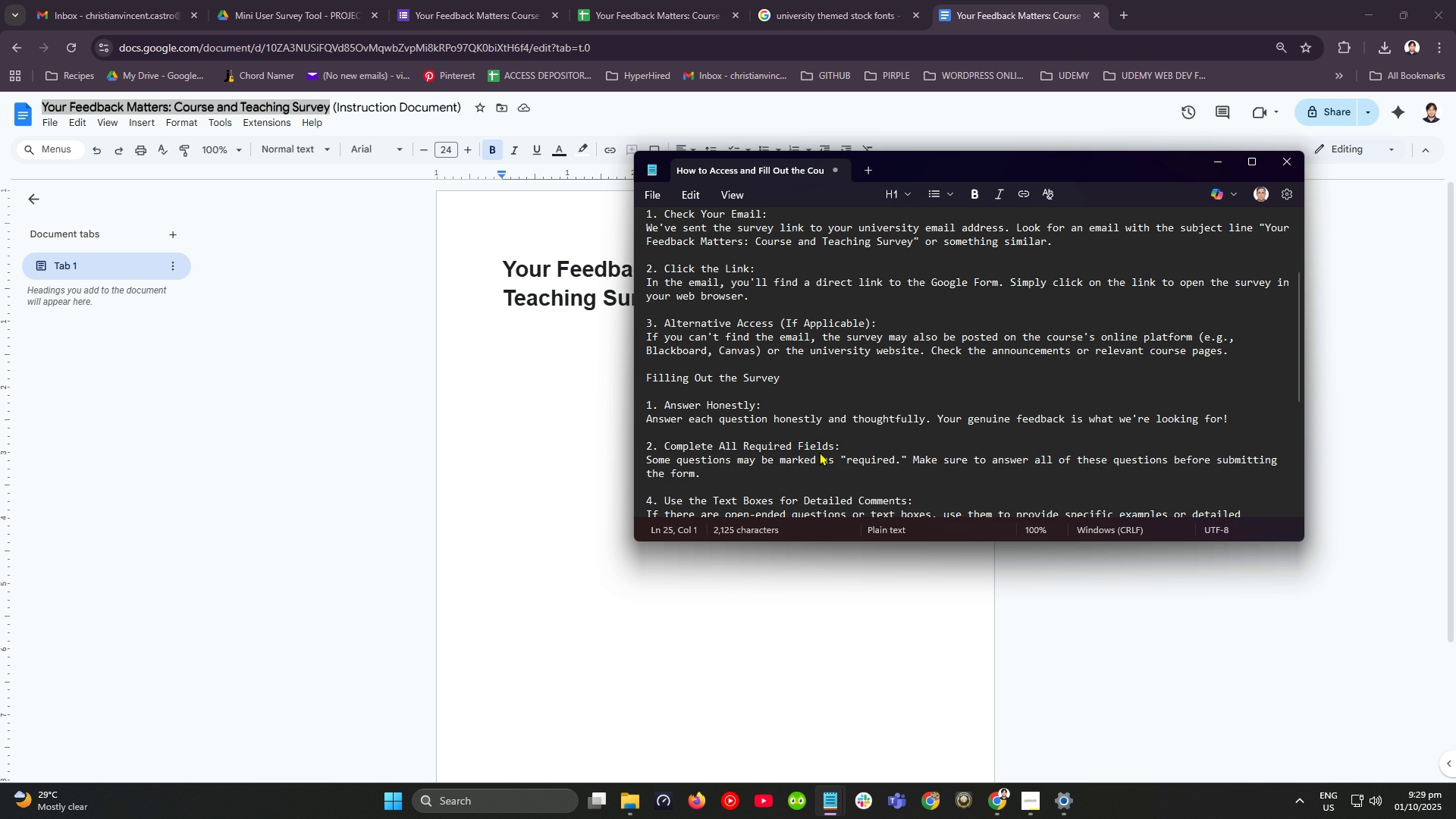 
key(ArrowDown)
 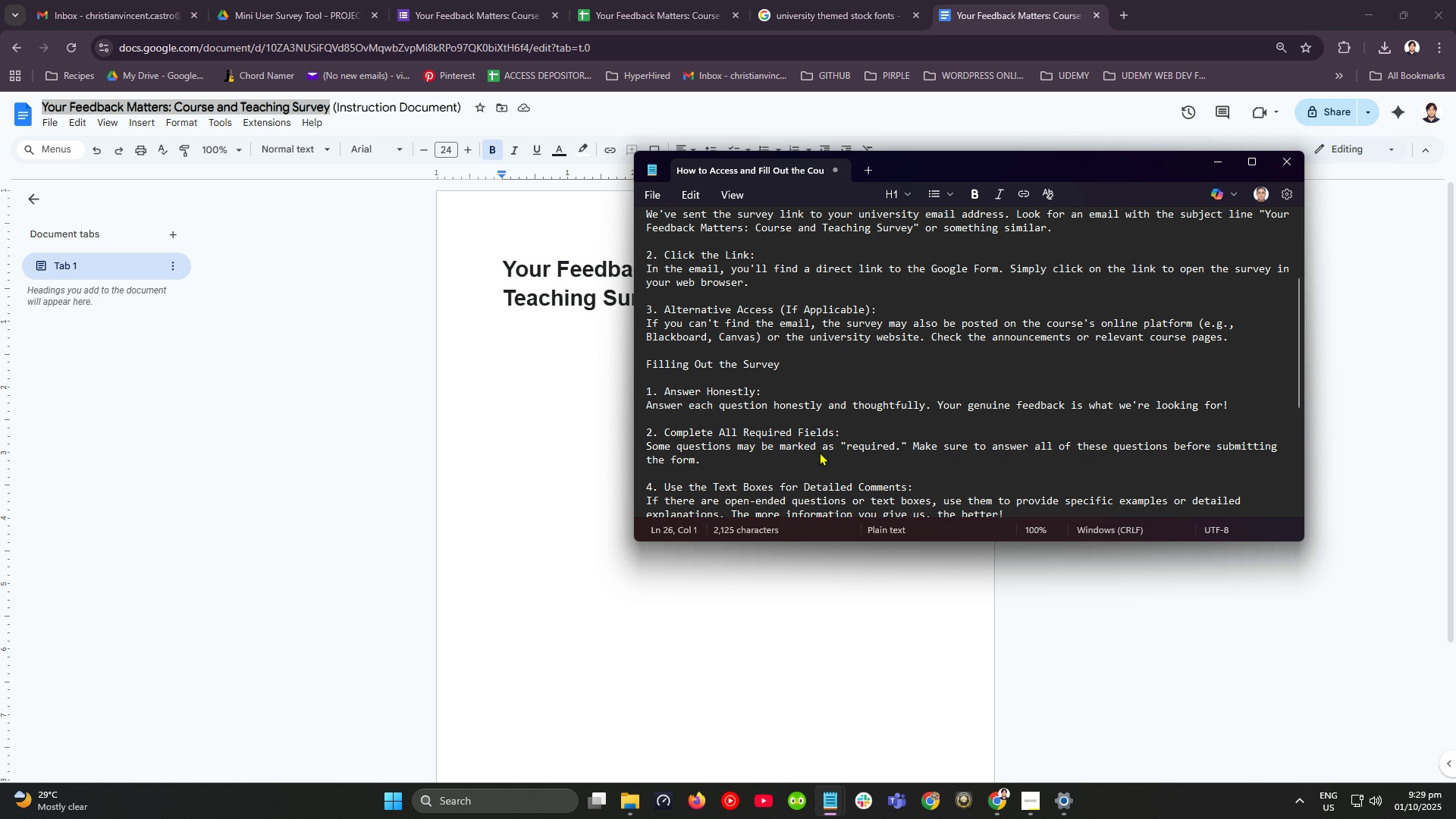 
key(ArrowUp)
 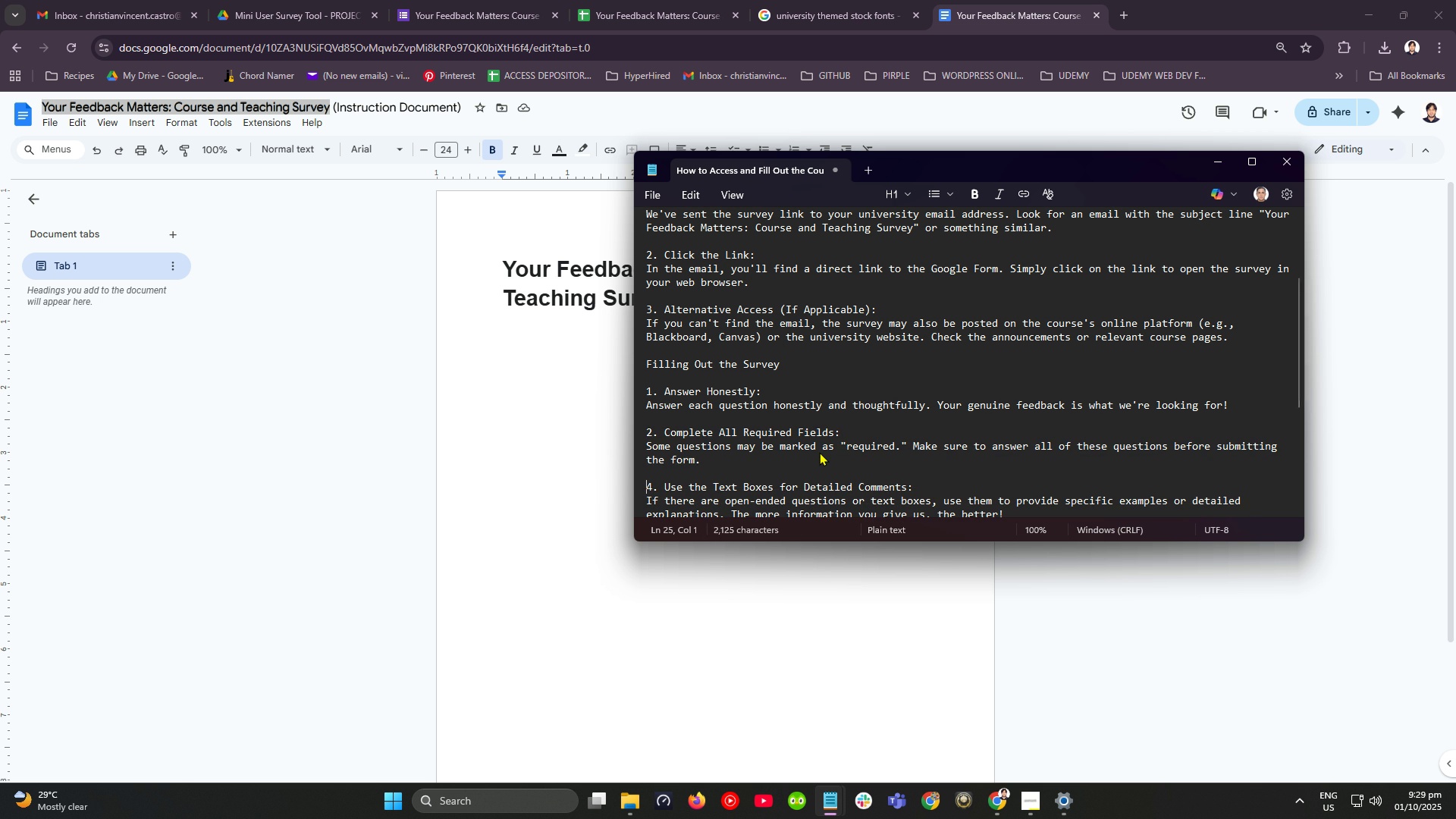 
key(ArrowRight)
 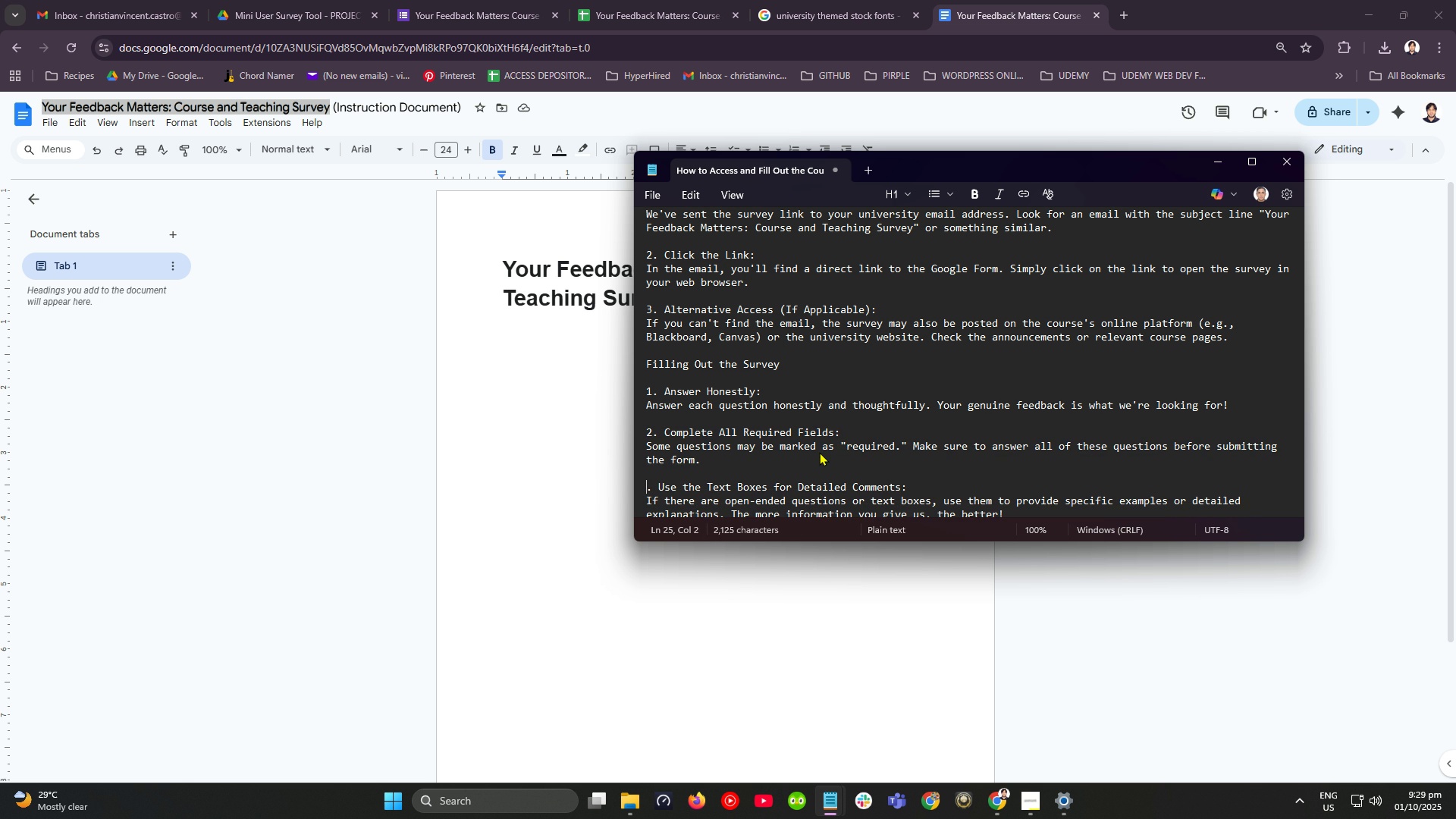 
key(Backspace)
 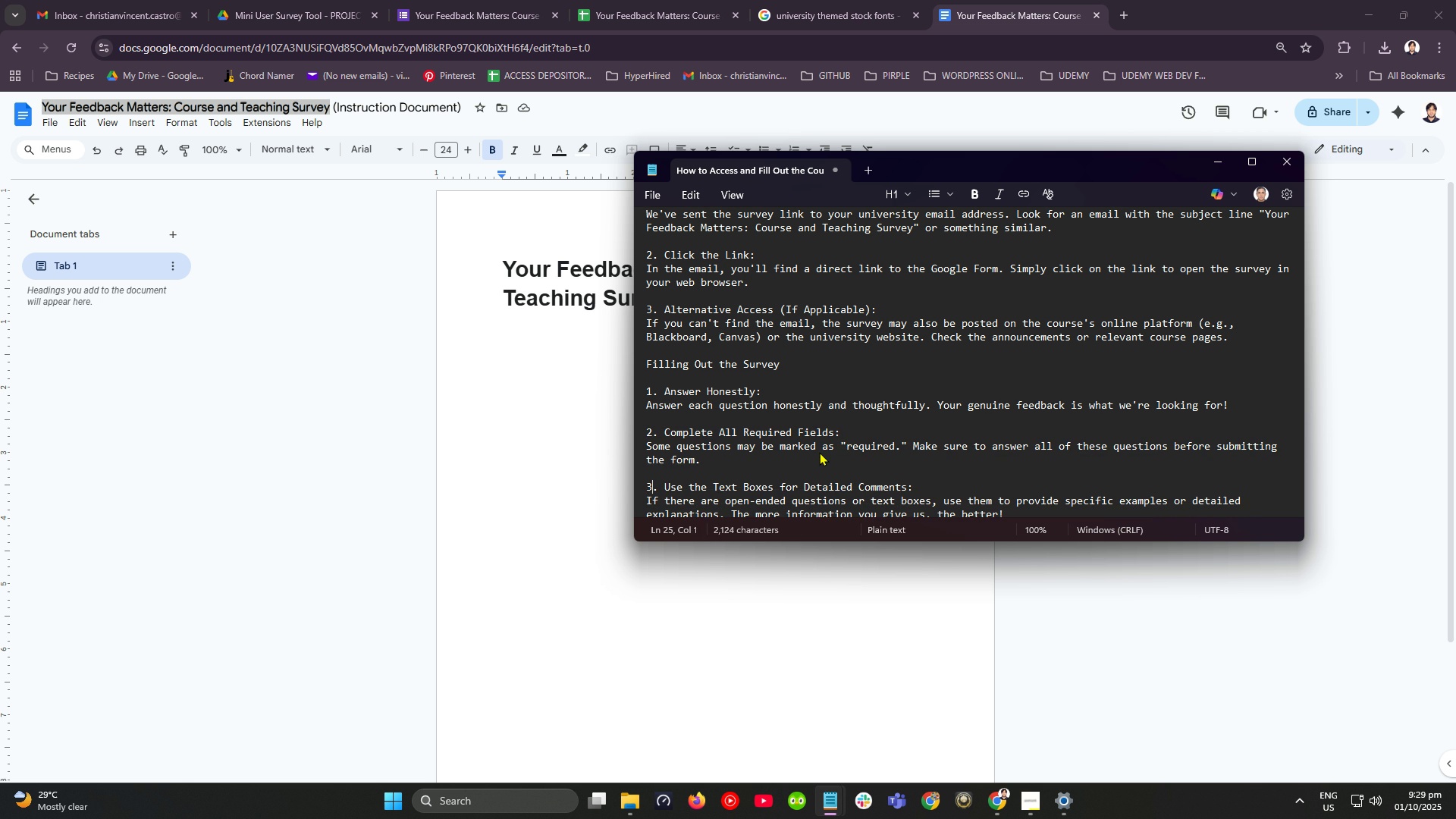 
key(3)
 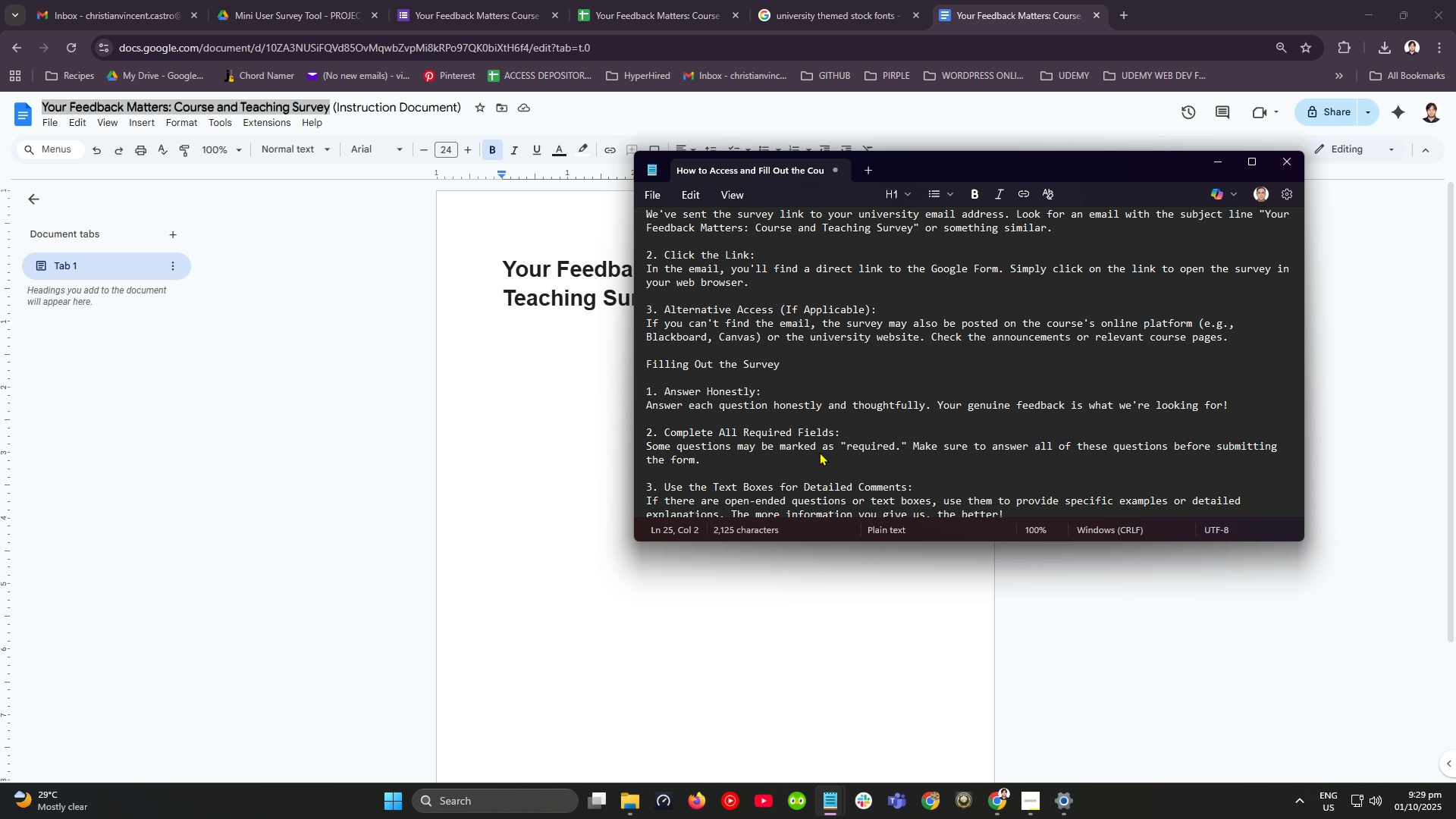 
key(ArrowDown)
 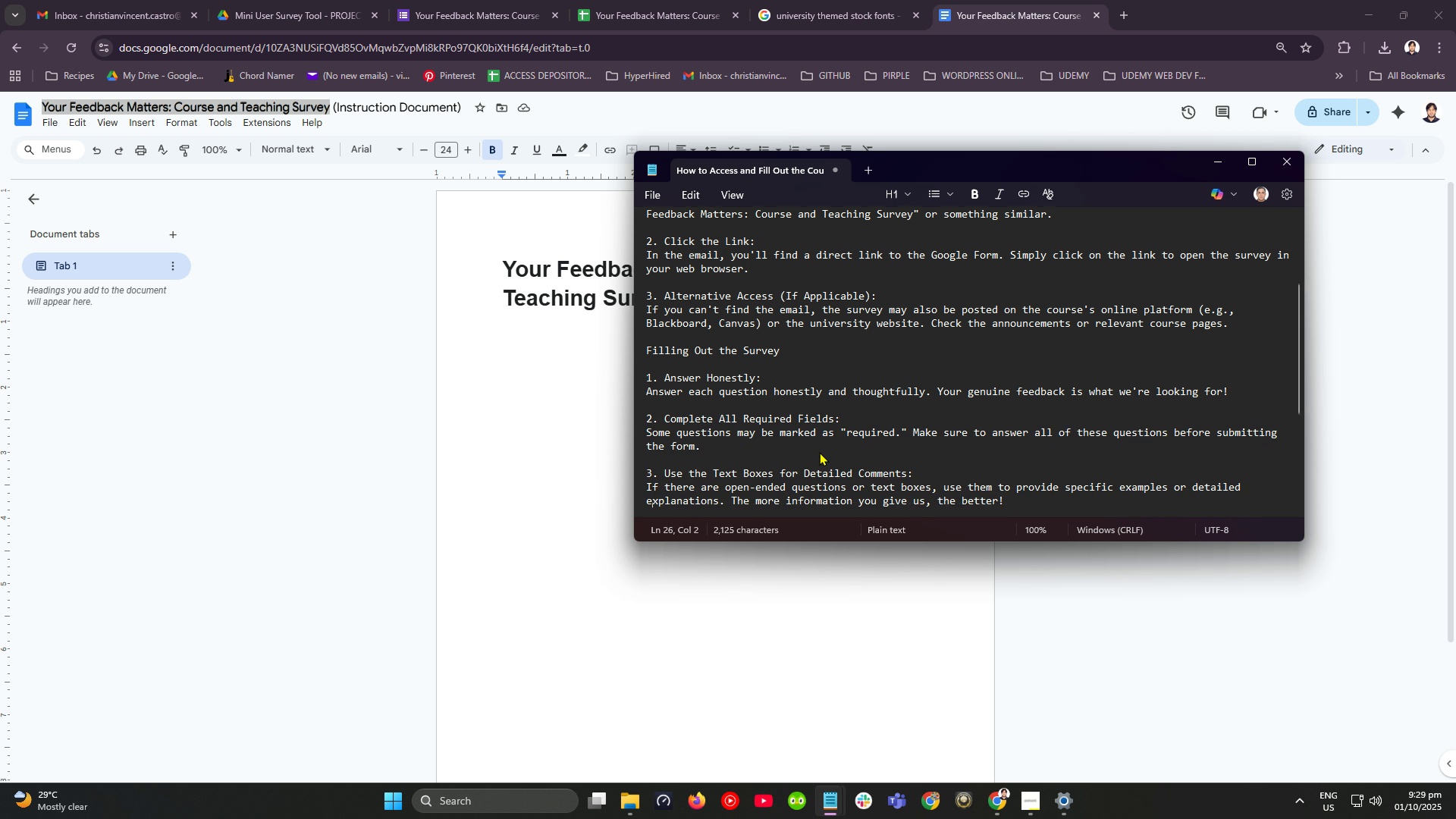 
key(ArrowDown)
 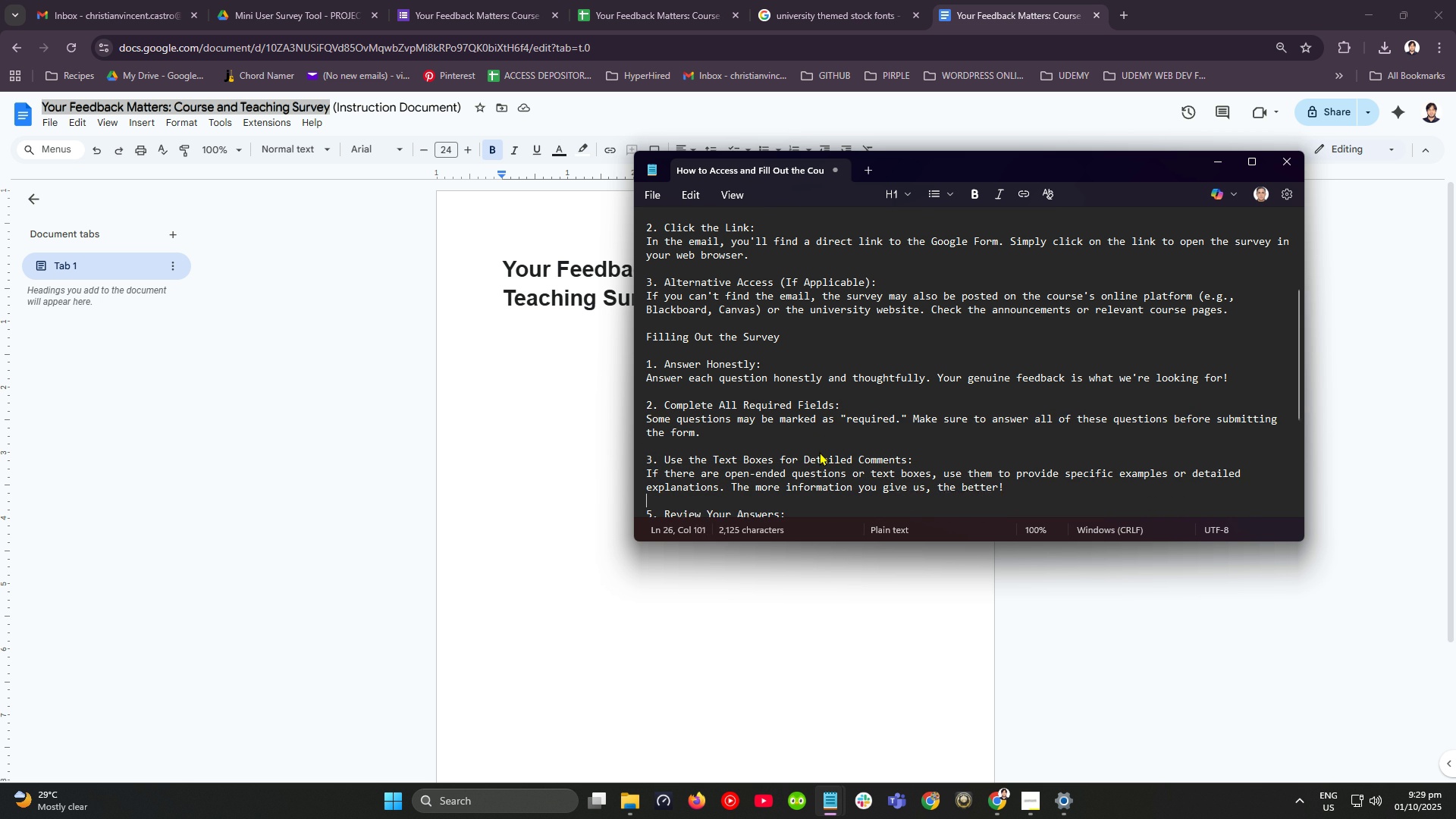 
key(ArrowDown)
 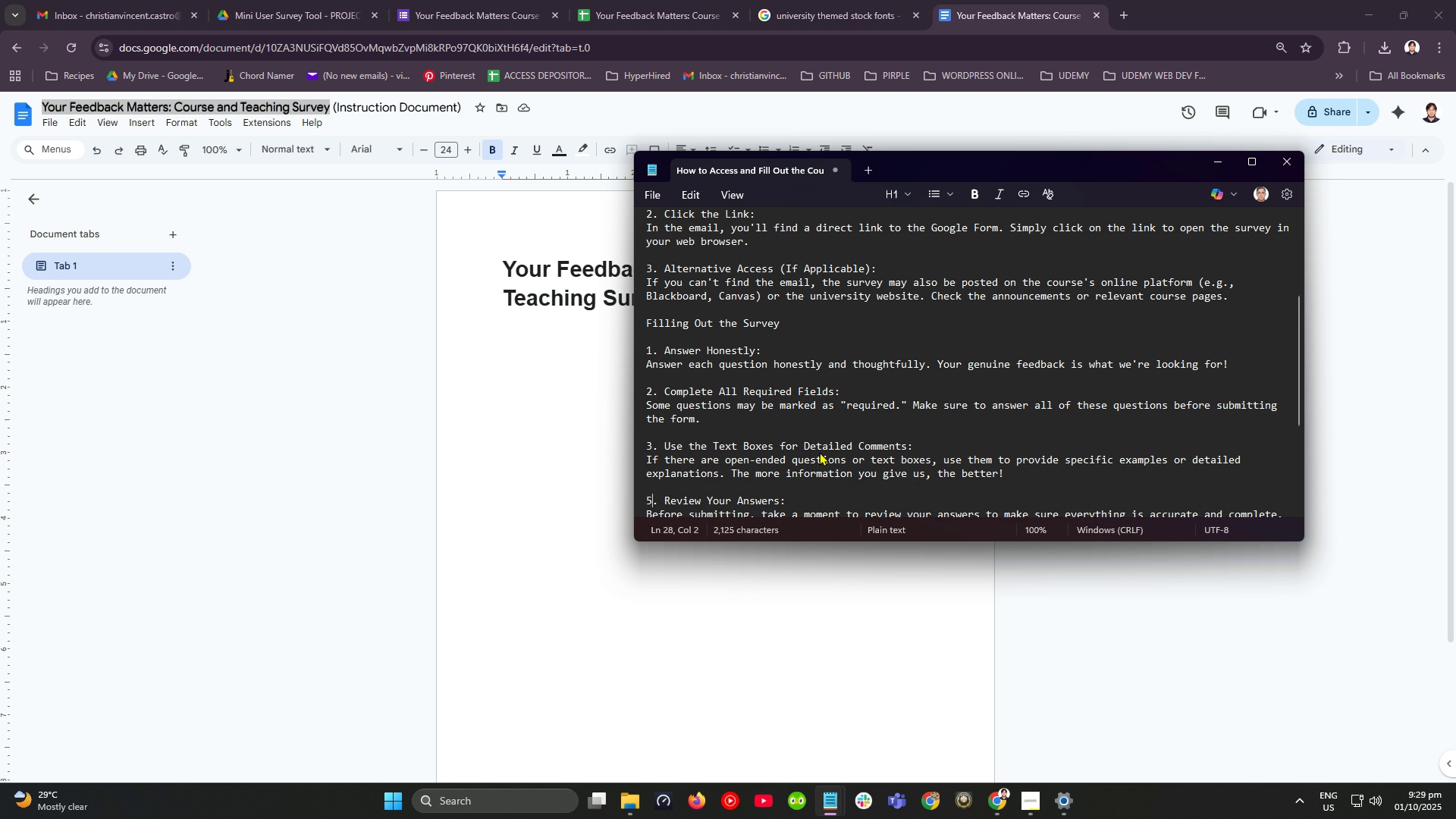 
key(ArrowDown)
 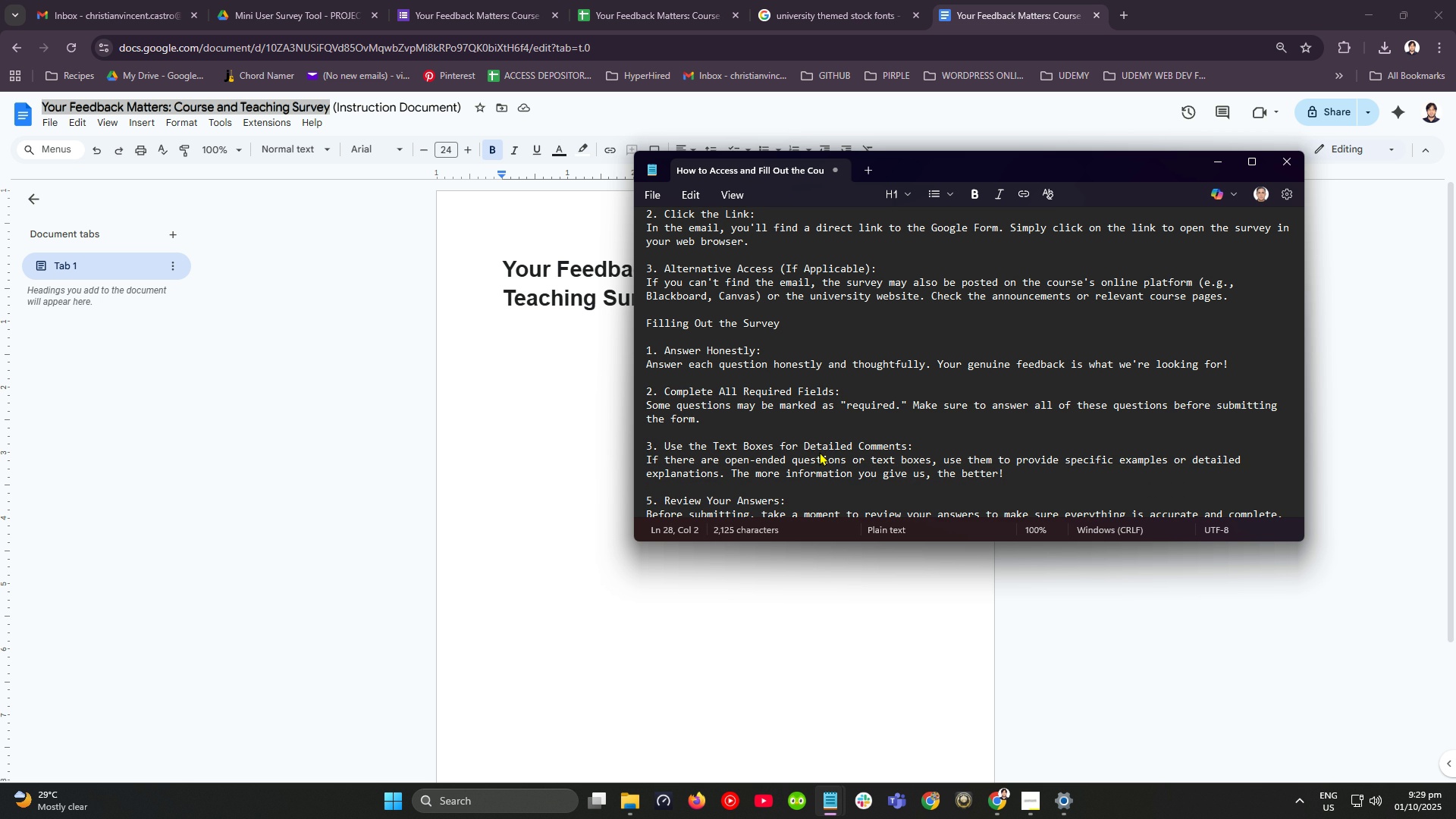 
key(Backspace)
 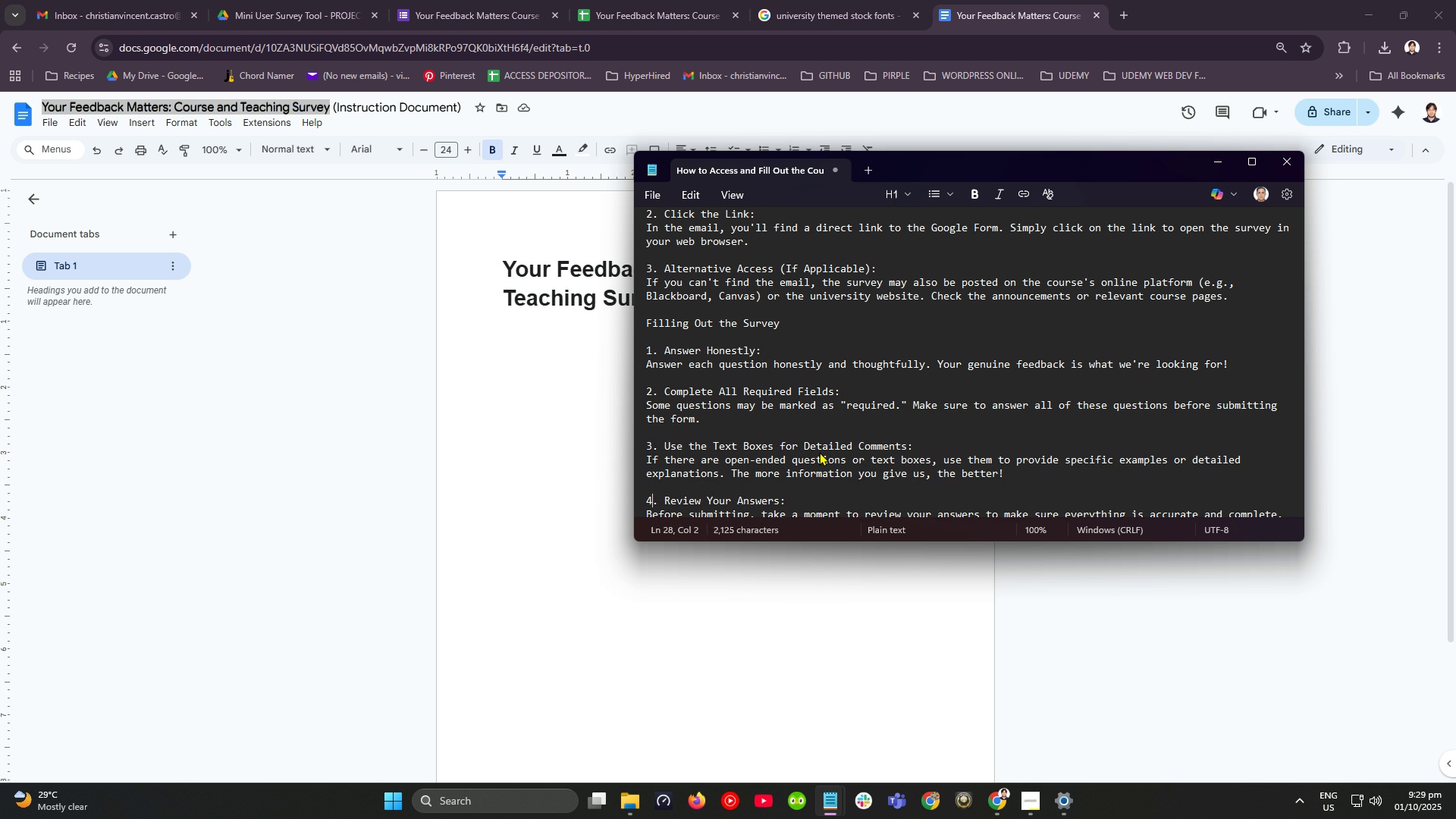 
key(4)
 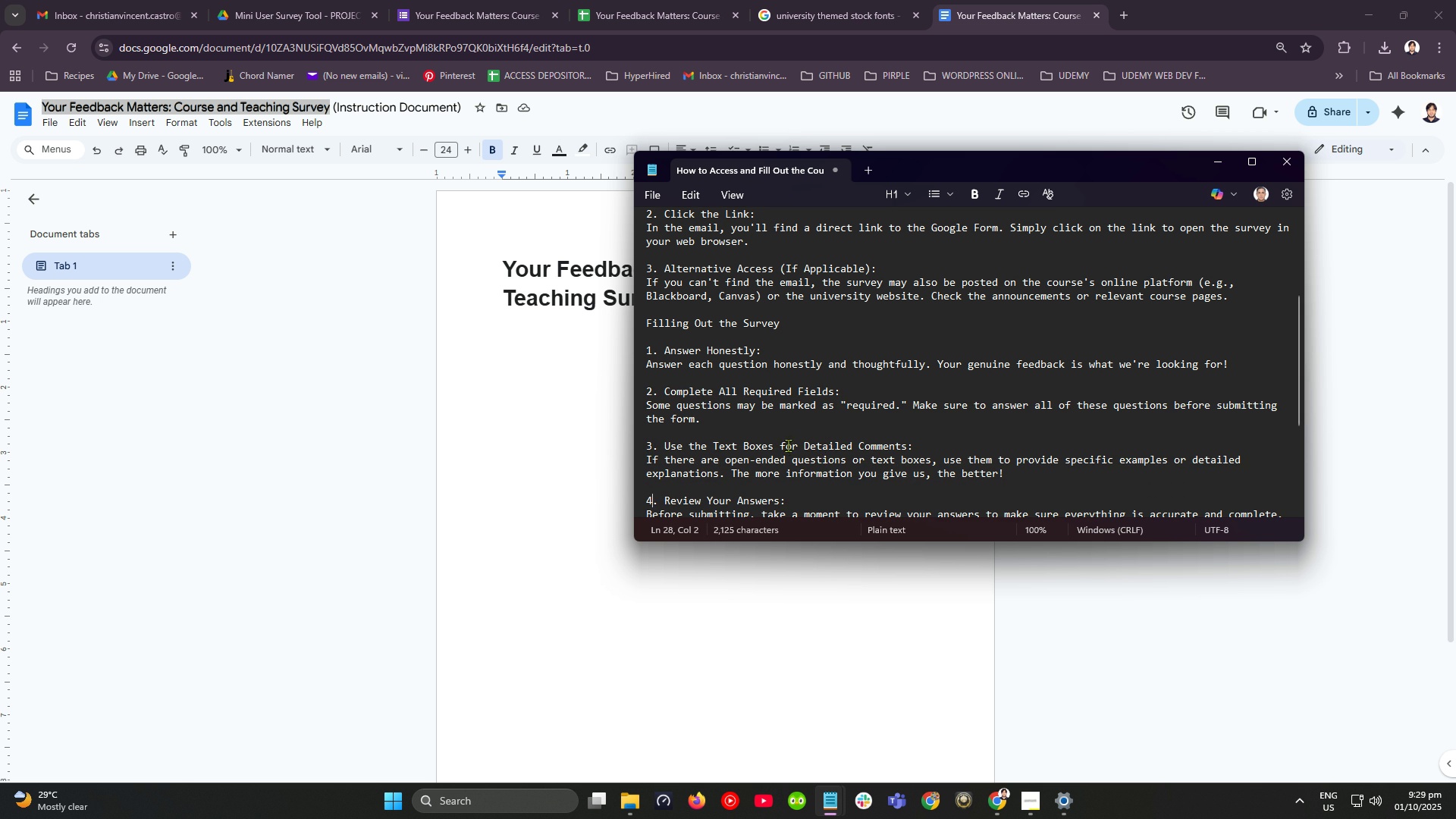 
scroll: coordinate [878, 422], scroll_direction: down, amount: 2.0
 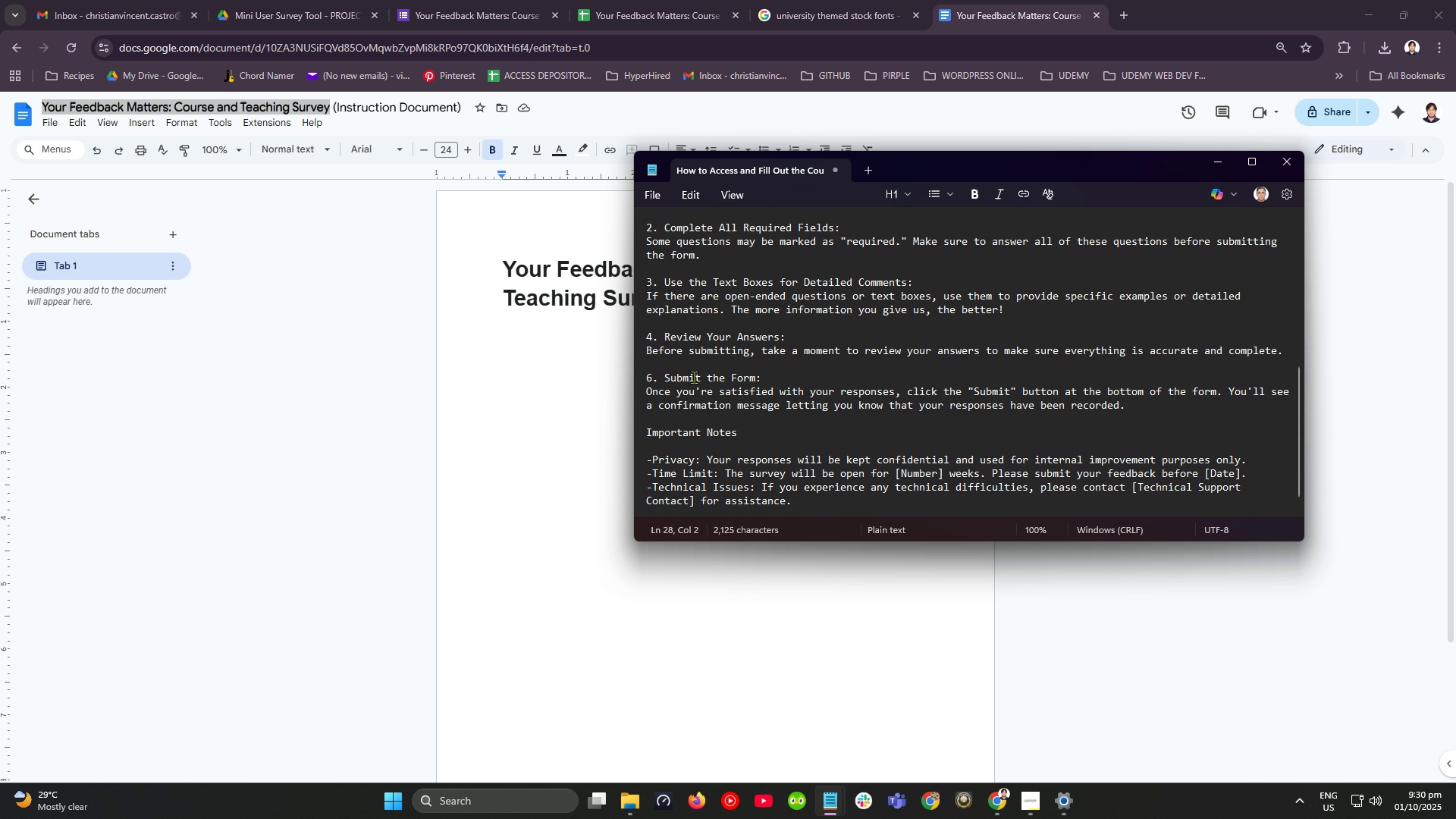 
left_click([679, 375])
 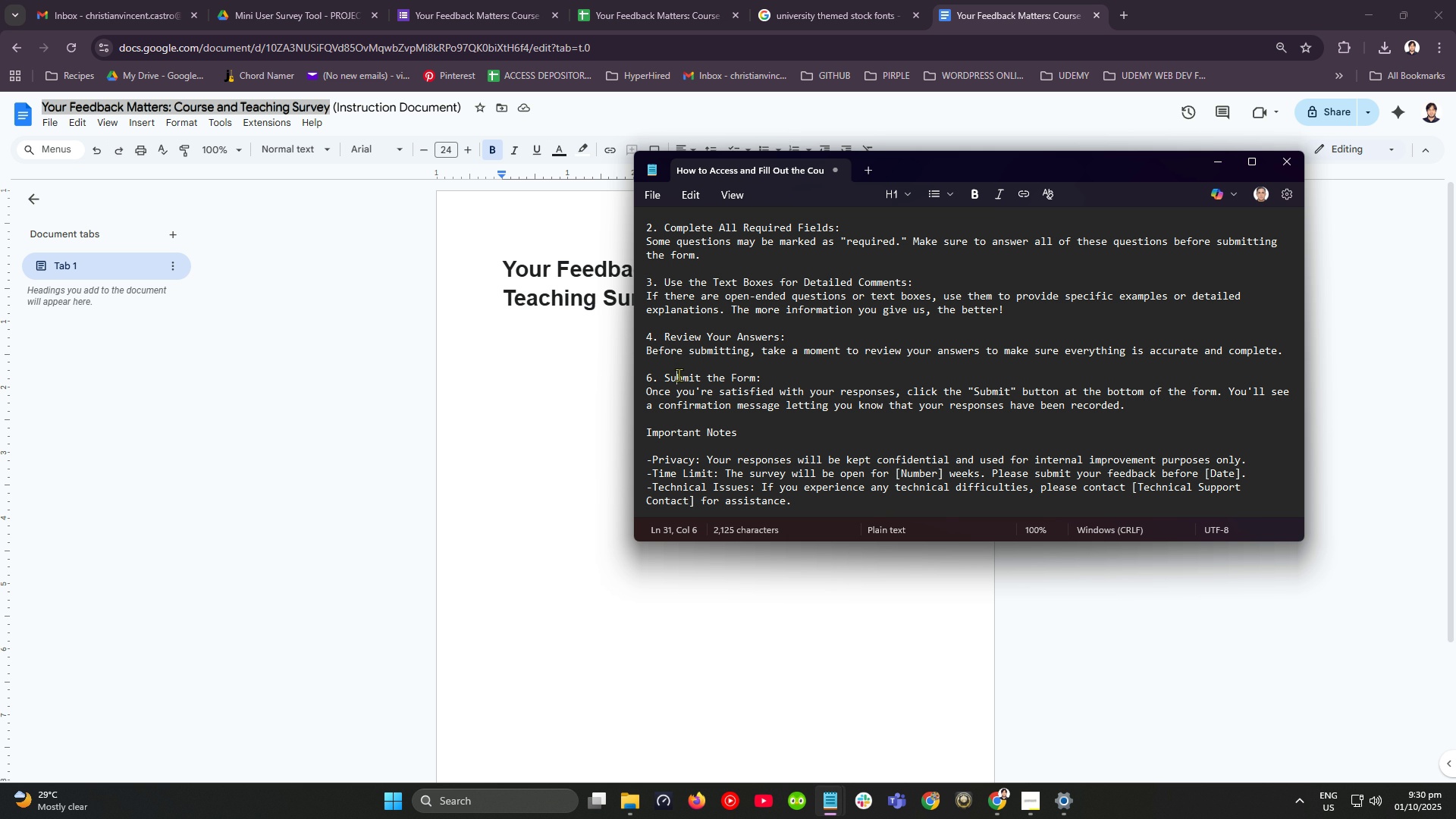 
wait(7.71)
 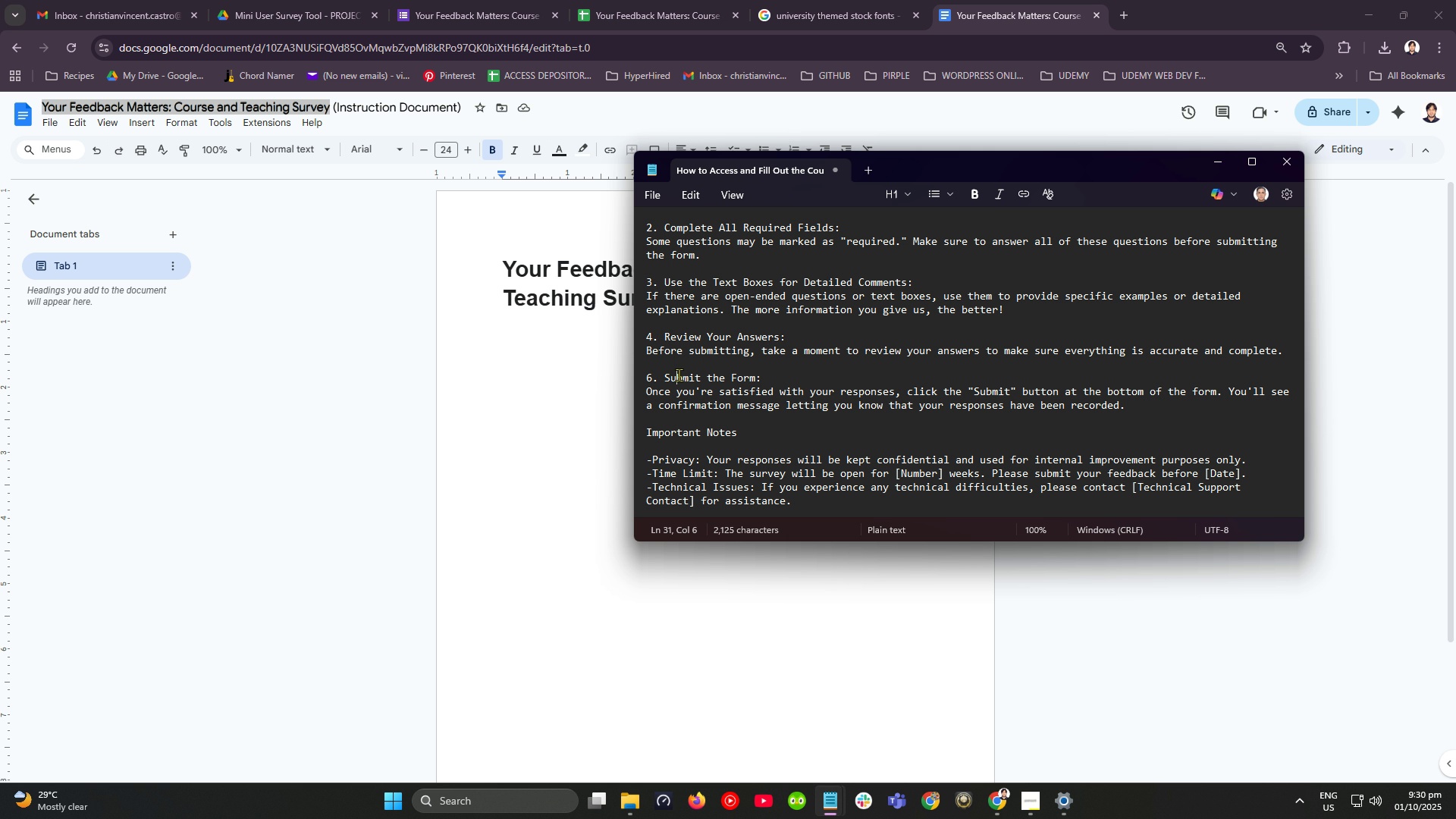 
key(ArrowLeft)
 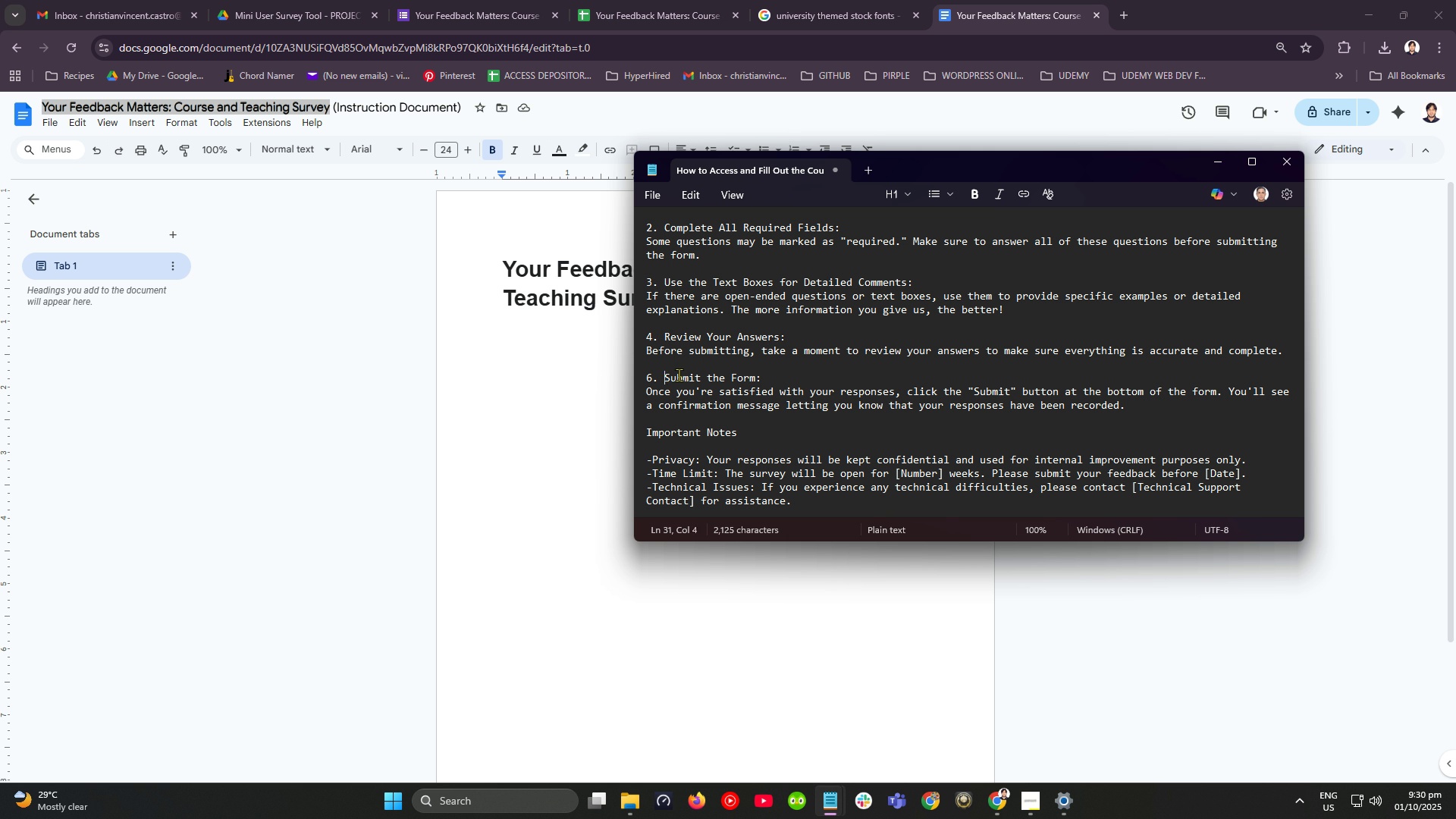 
key(ArrowLeft)
 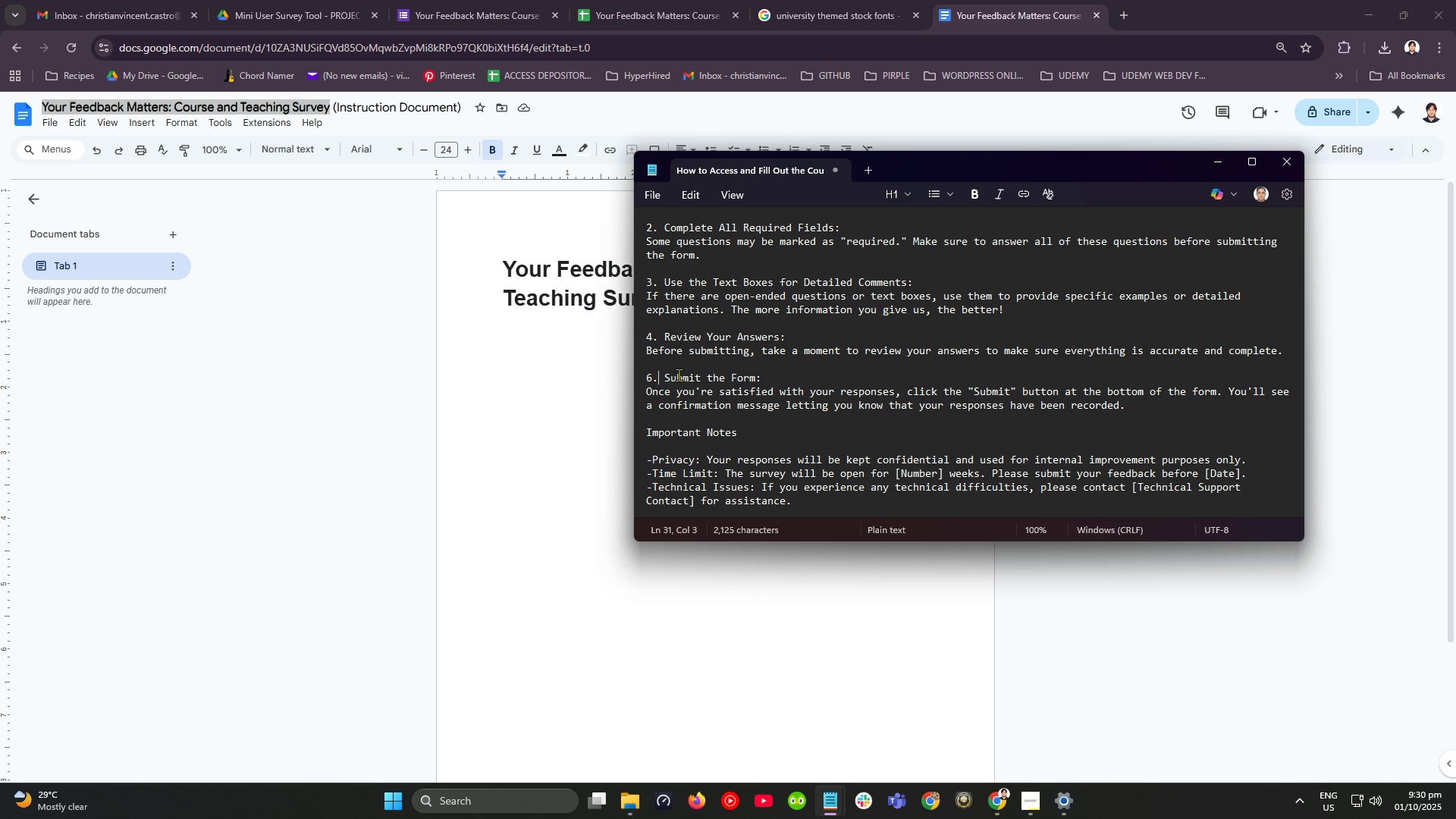 
key(ArrowLeft)
 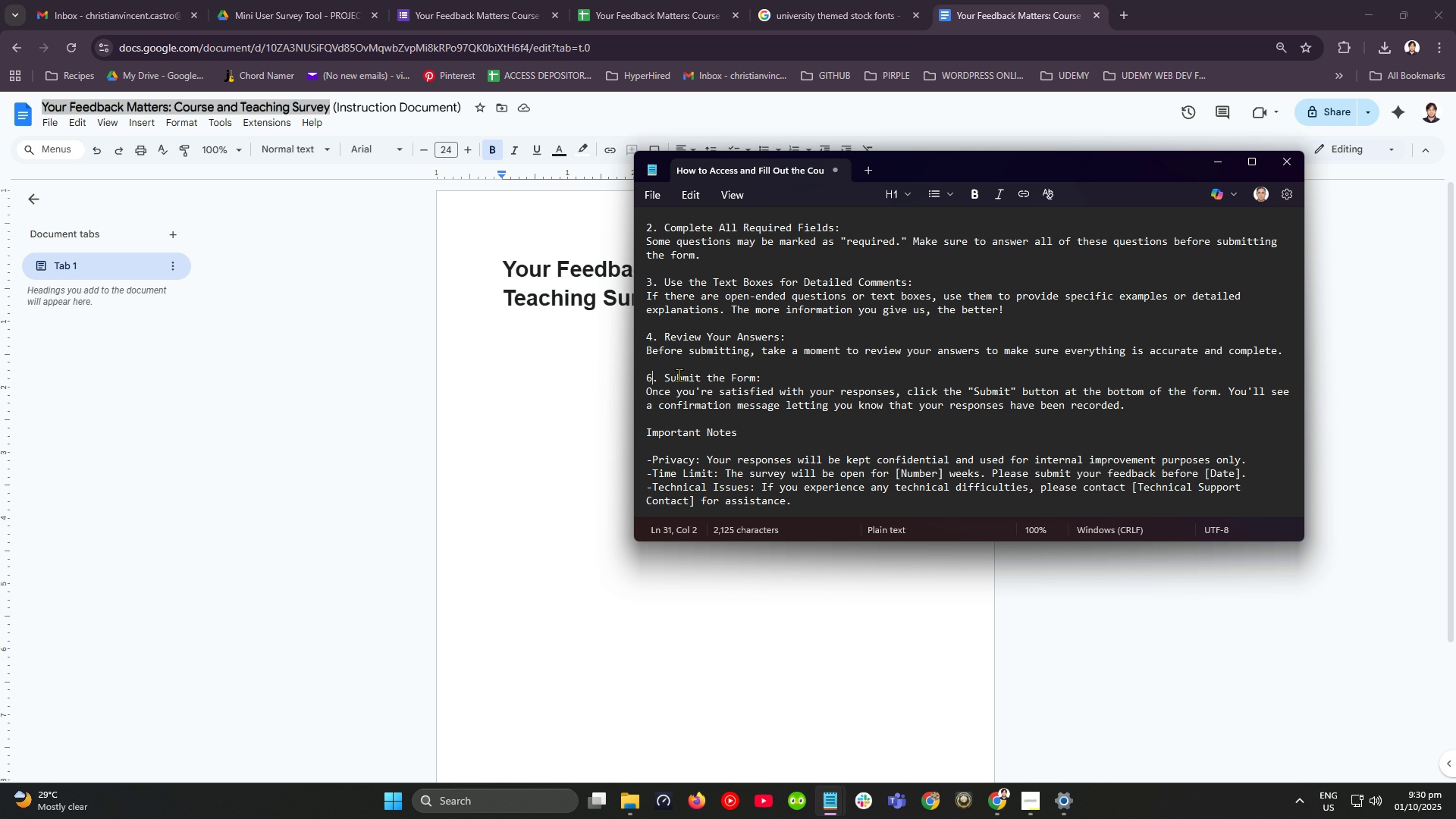 
key(ArrowLeft)
 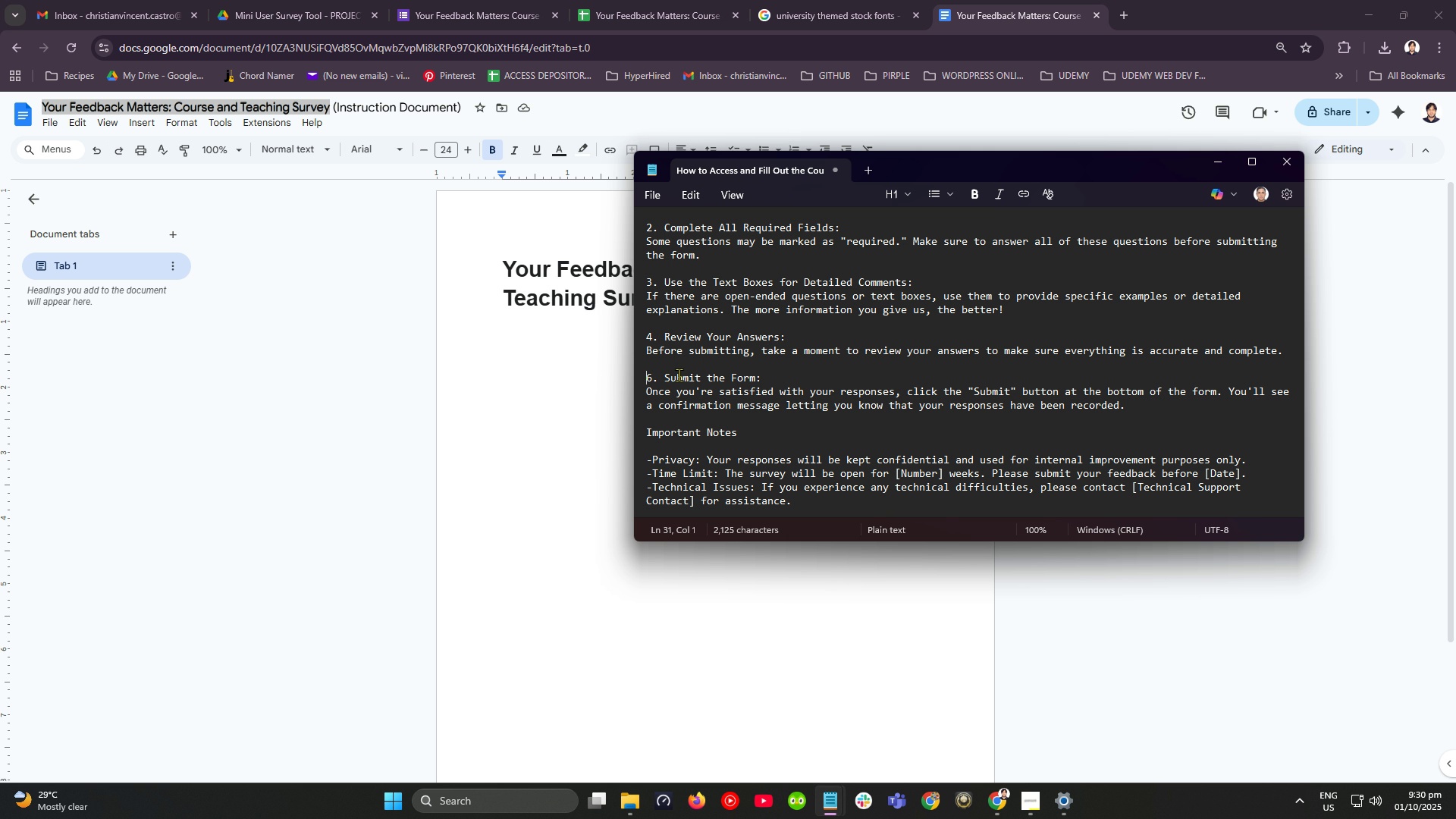 
key(ArrowLeft)
 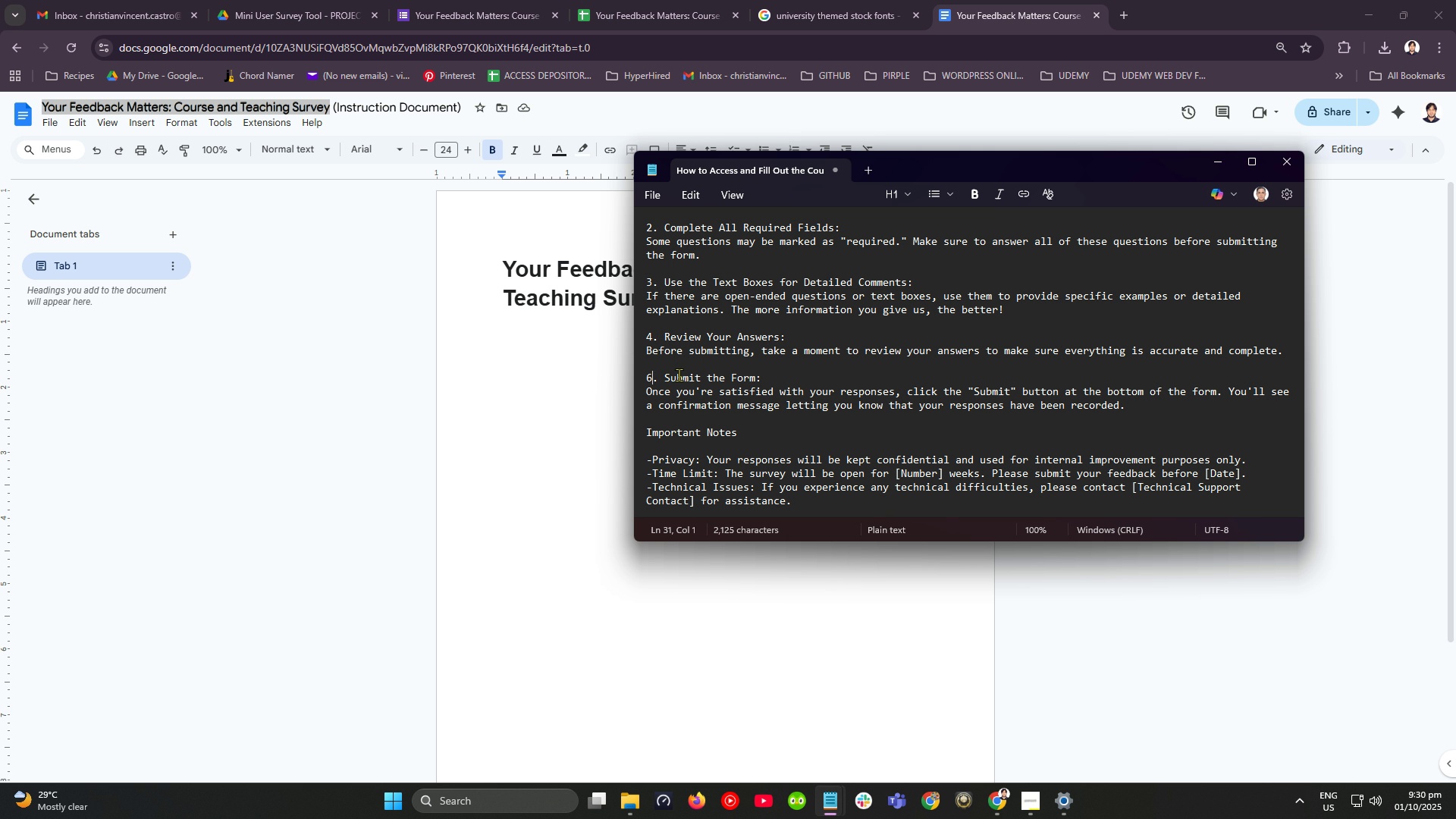 
key(ArrowRight)
 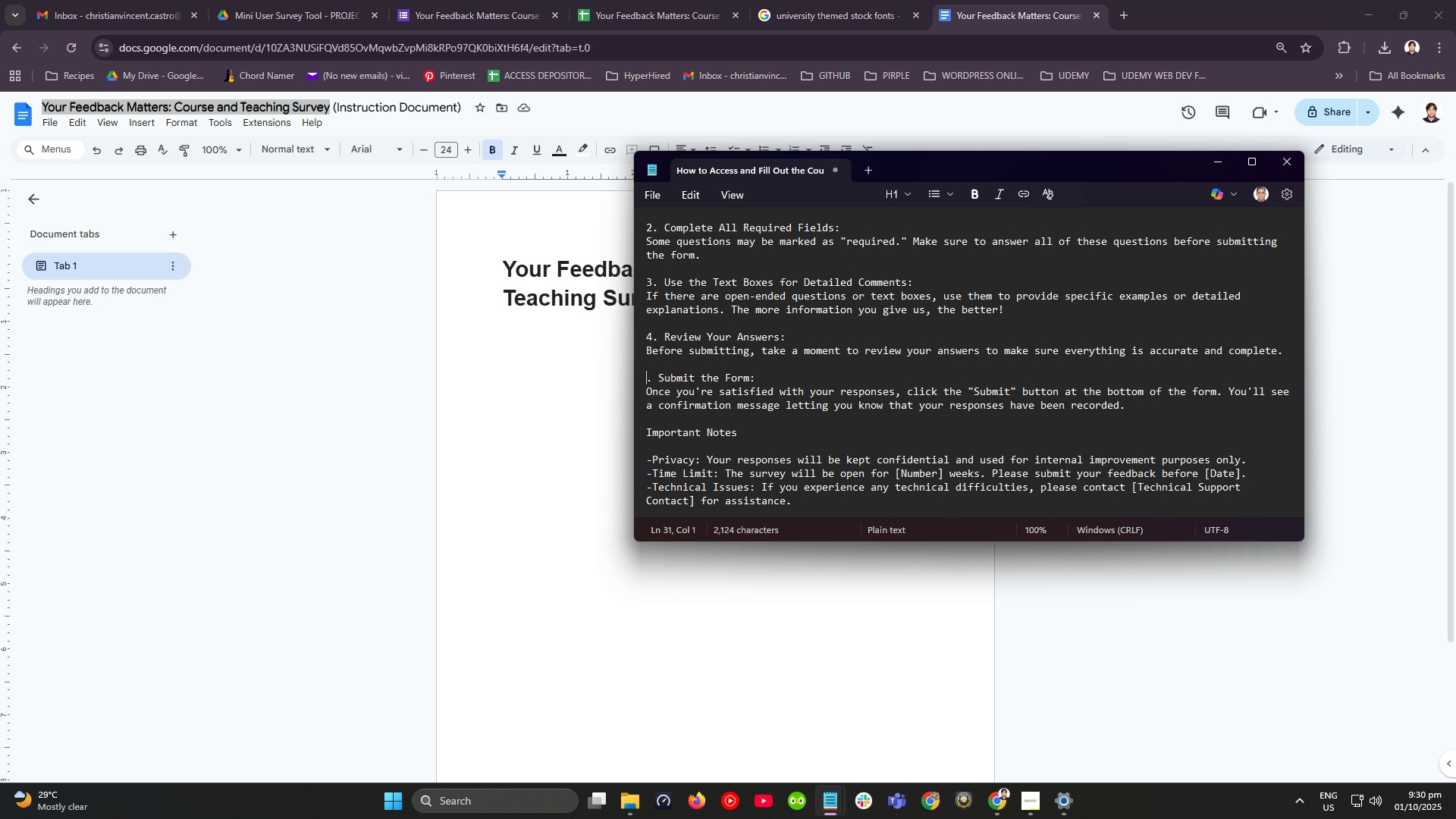 
key(Backspace)
 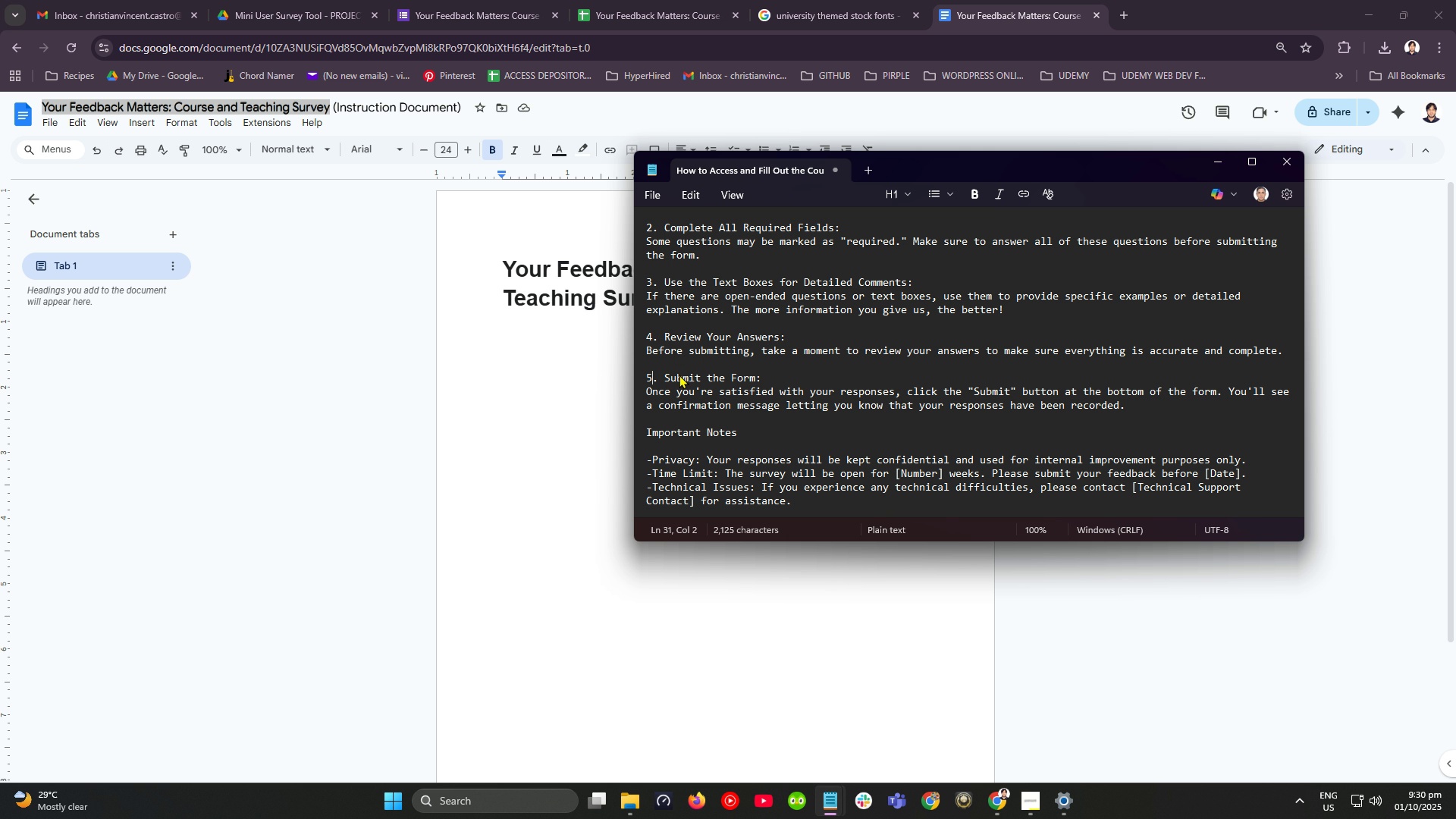 
key(5)
 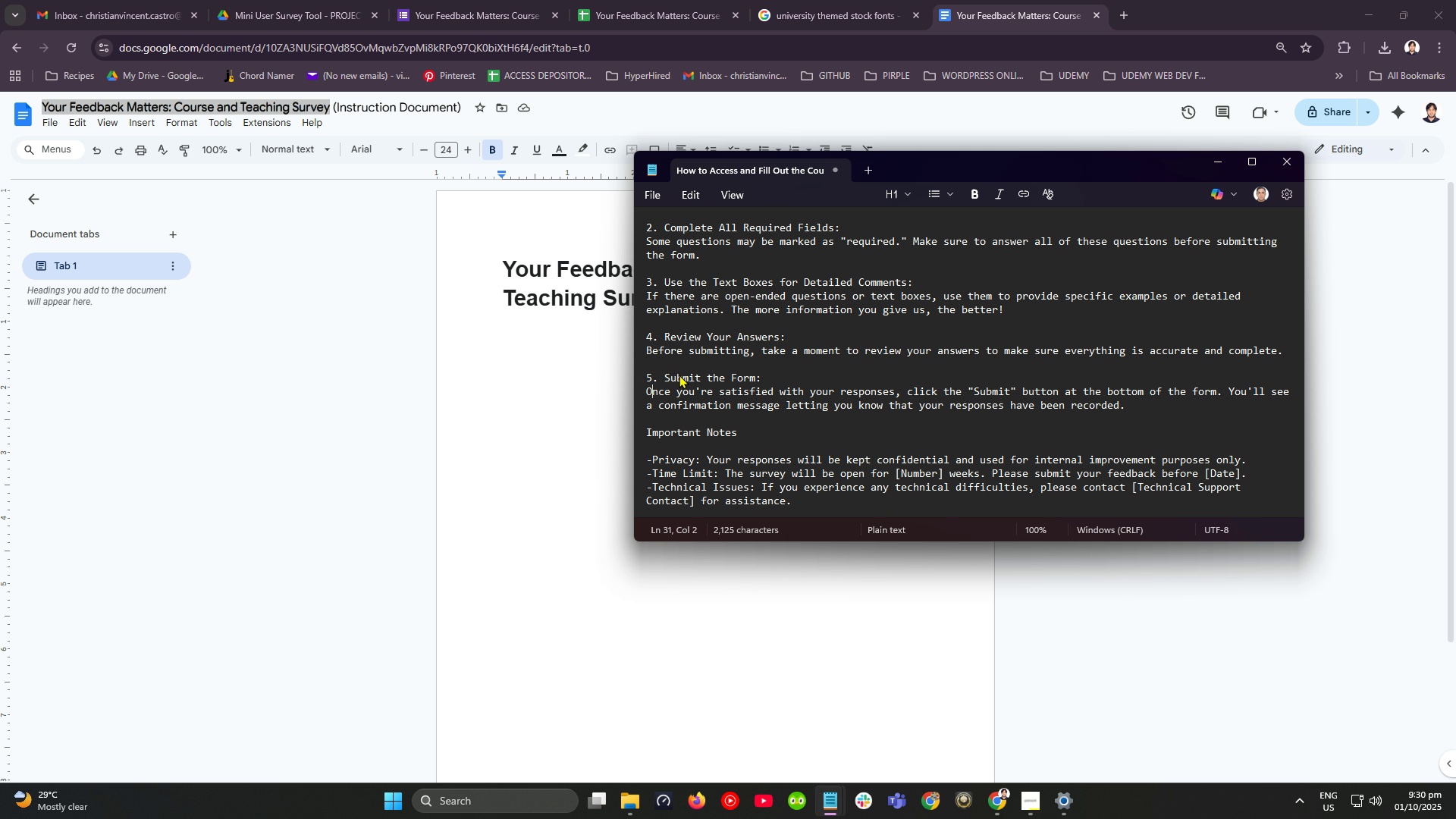 
key(ArrowDown)
 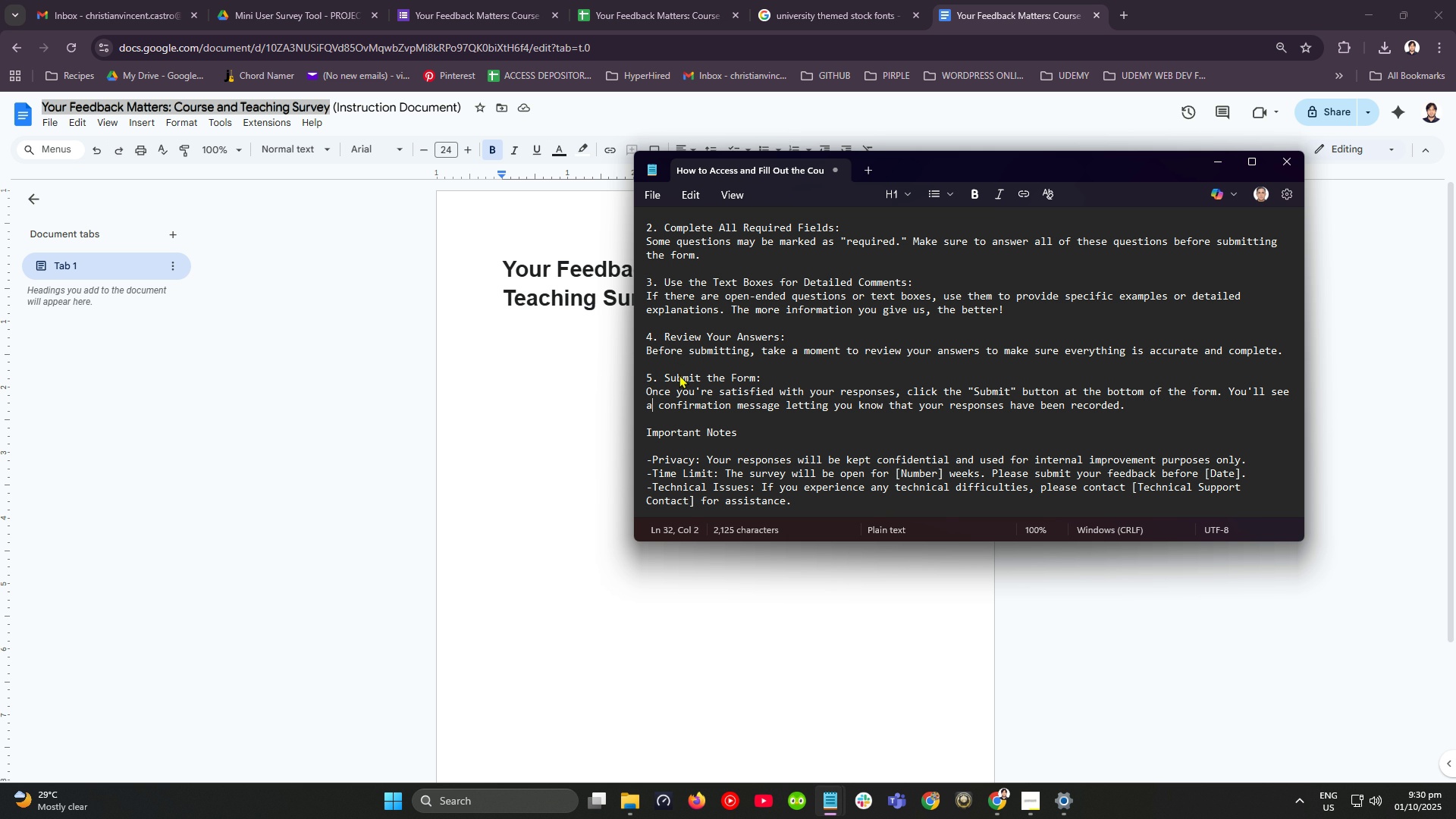 
key(ArrowDown)
 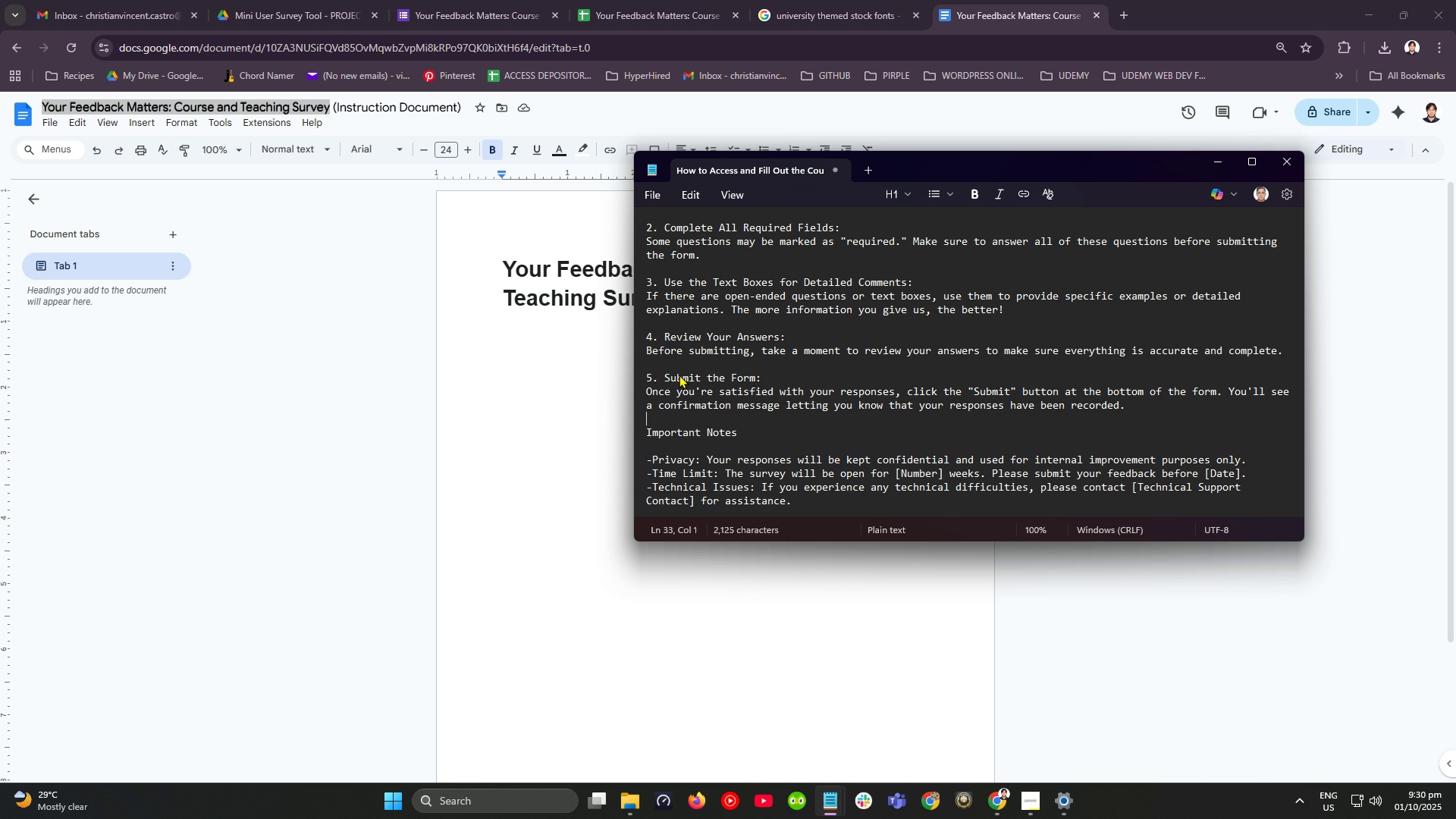 
key(ArrowDown)
 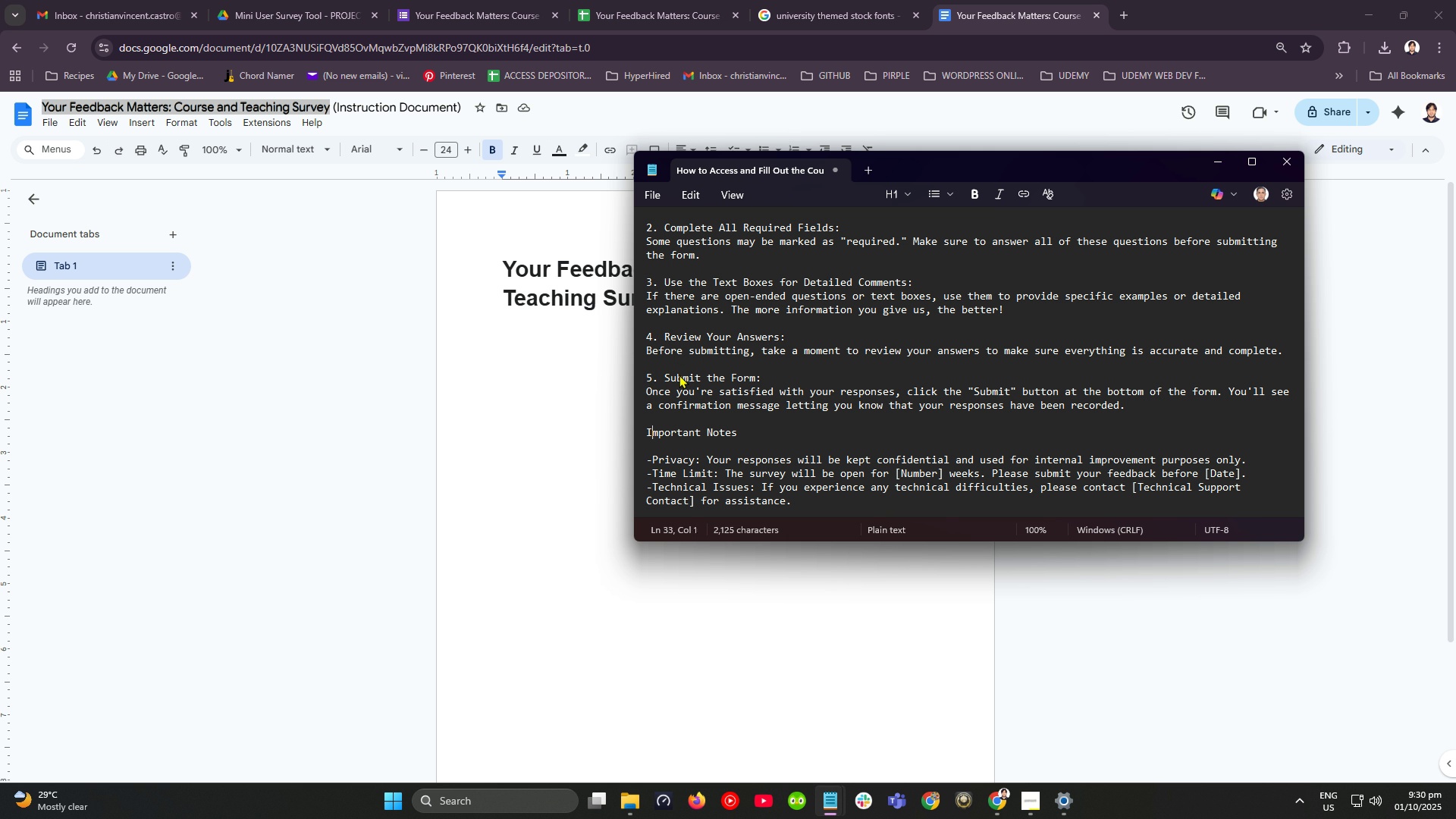 
key(ArrowDown)
 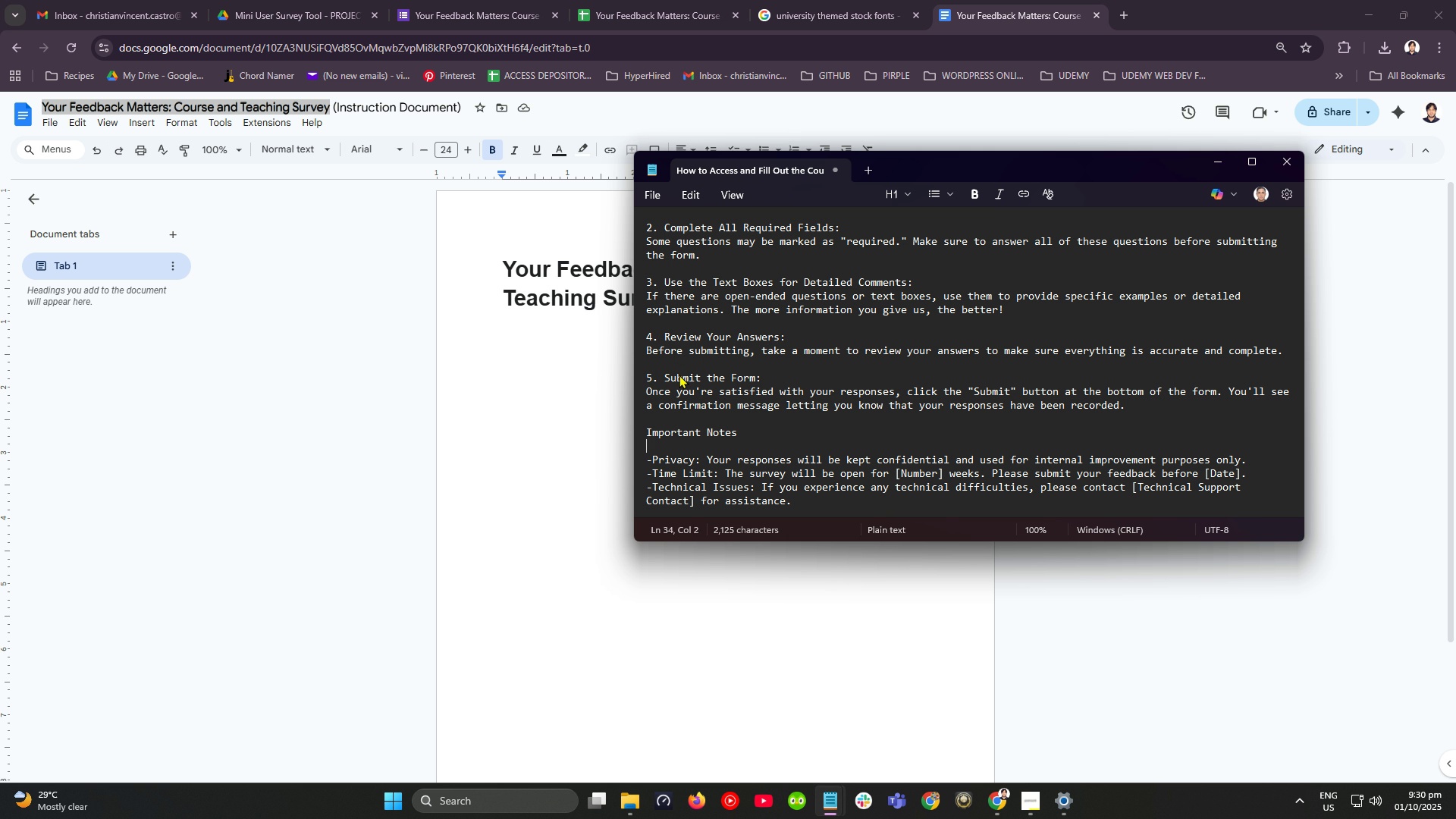 
key(ArrowDown)
 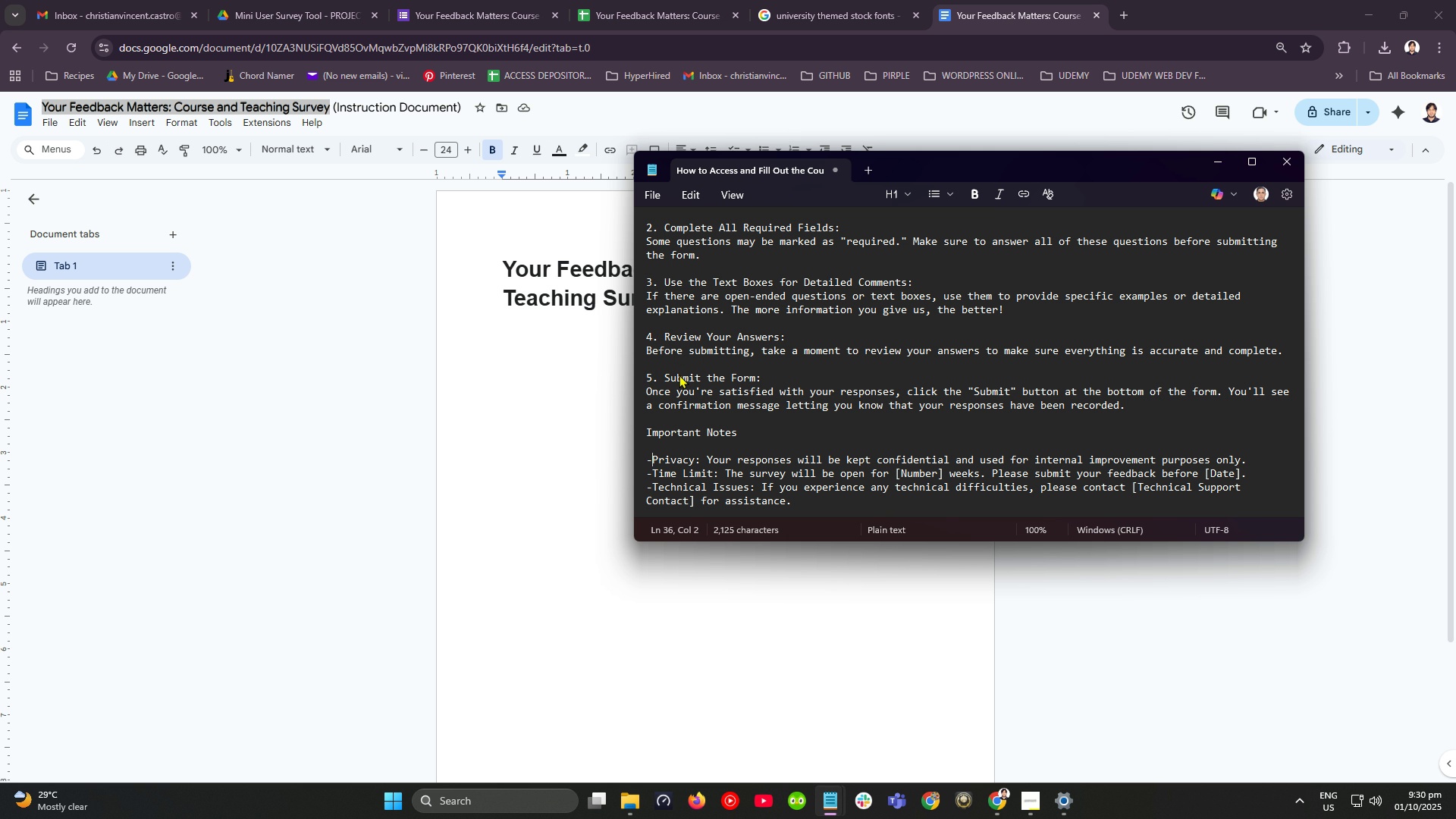 
key(ArrowDown)